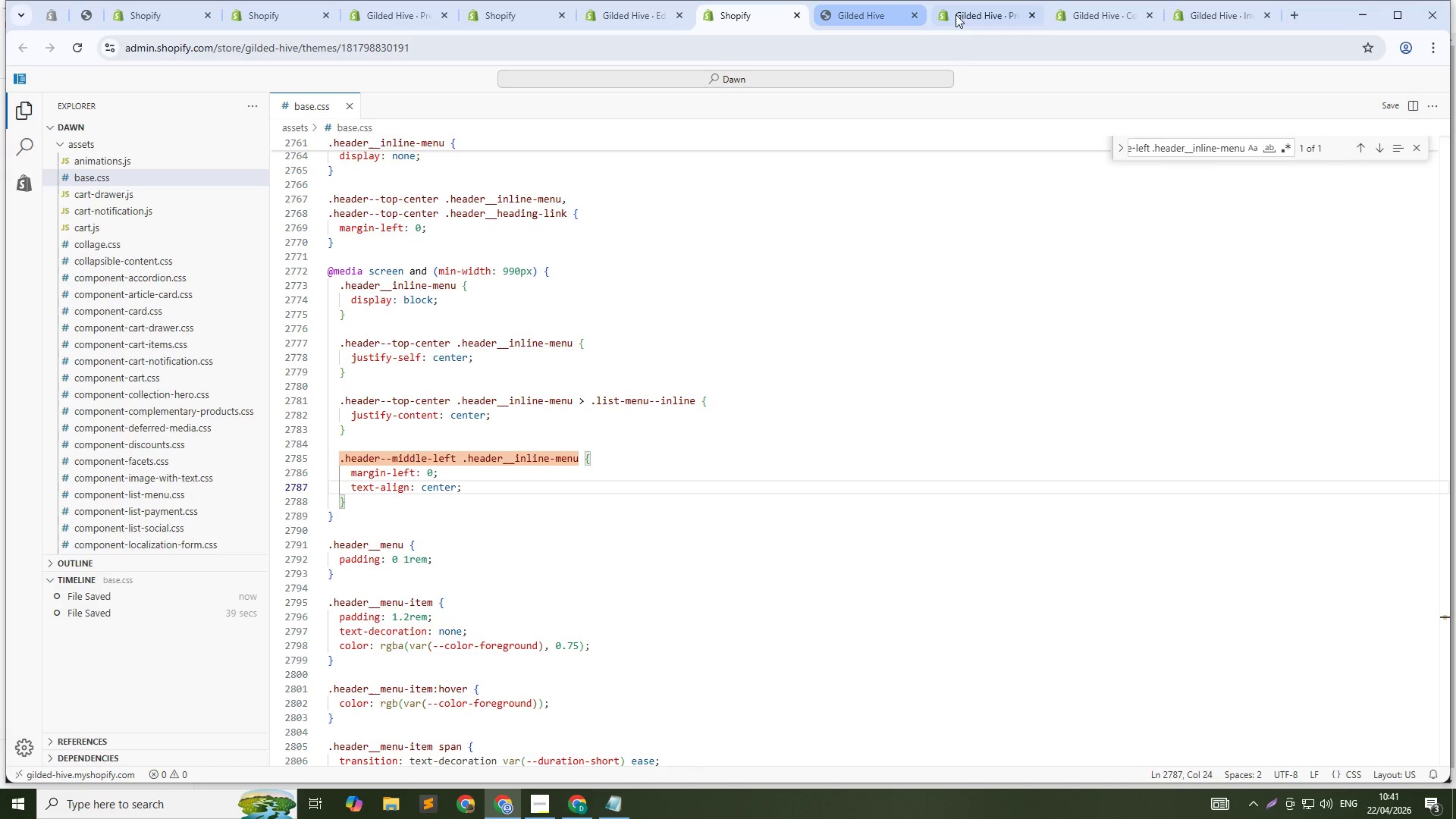 
left_click([962, 14])
 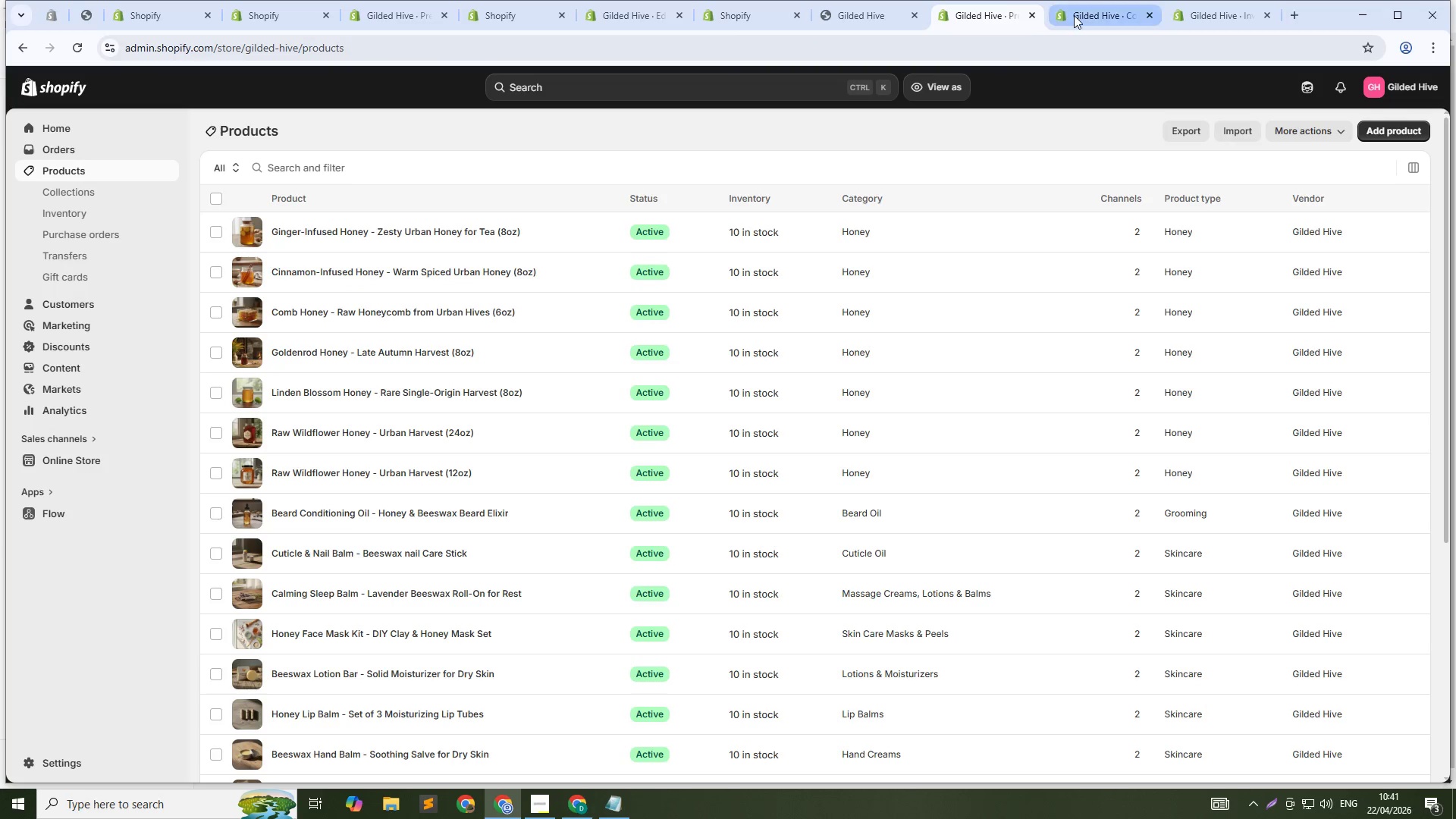 
left_click([1076, 15])
 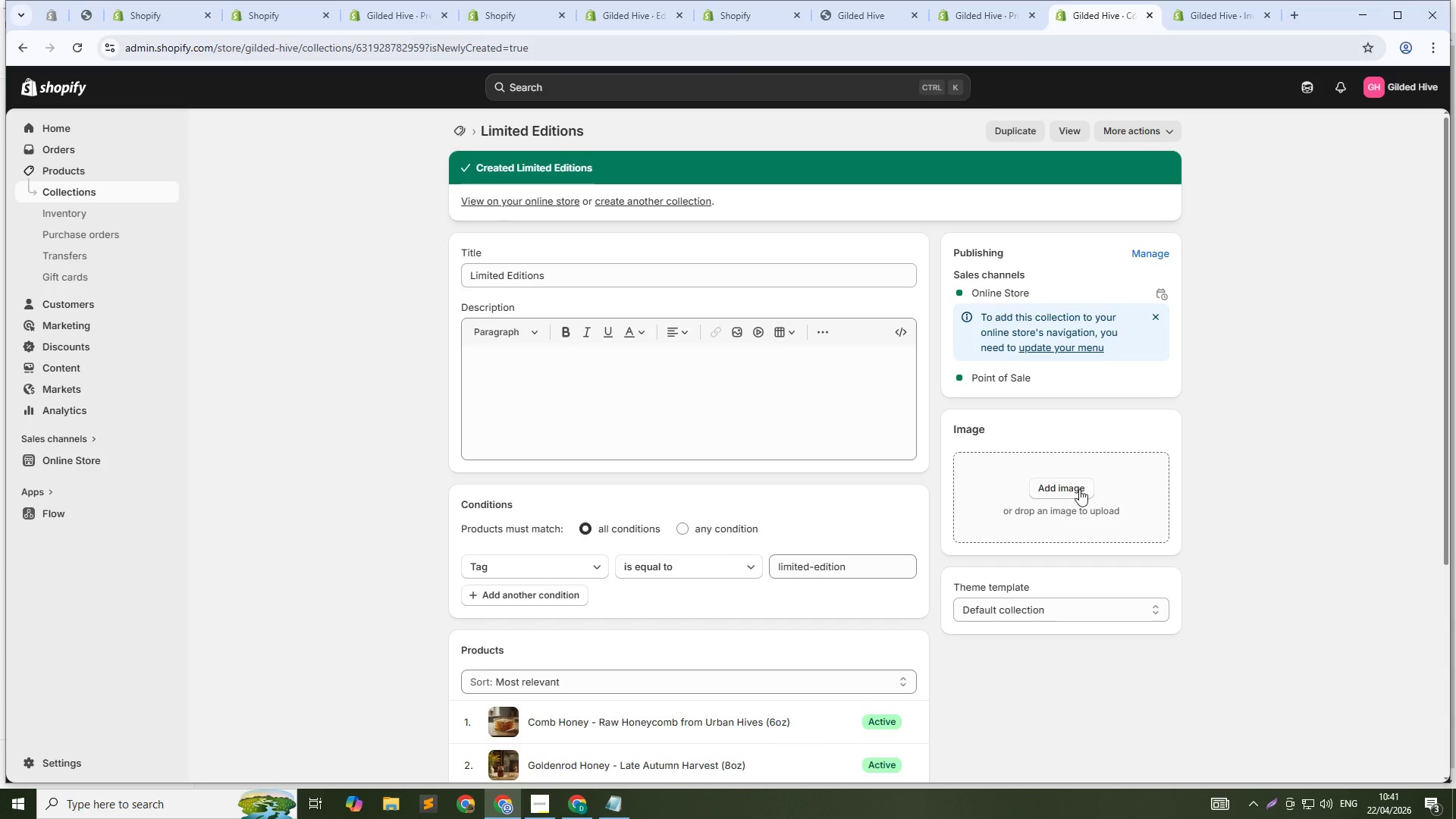 
left_click([1071, 490])
 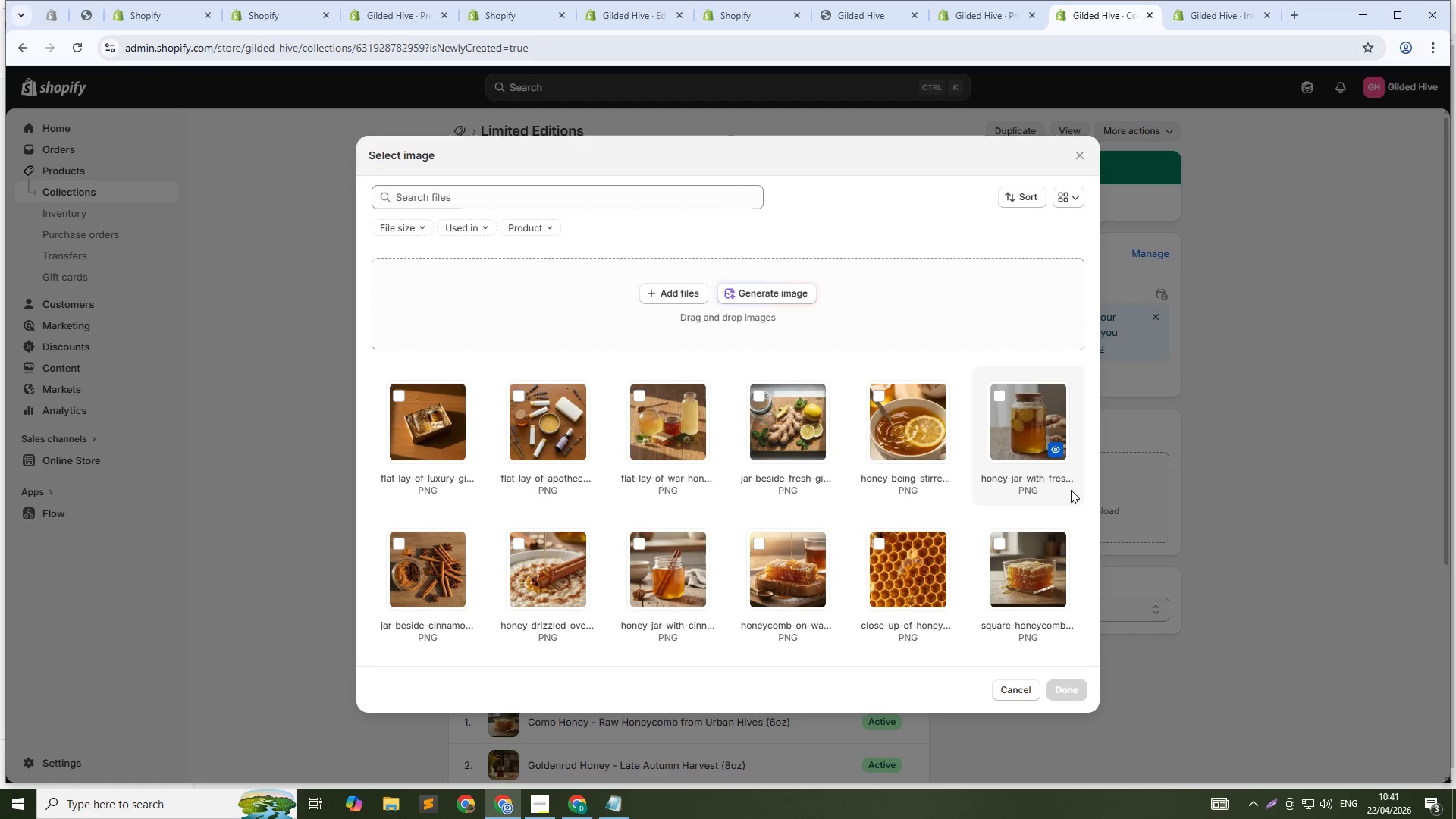 
wait(15.12)
 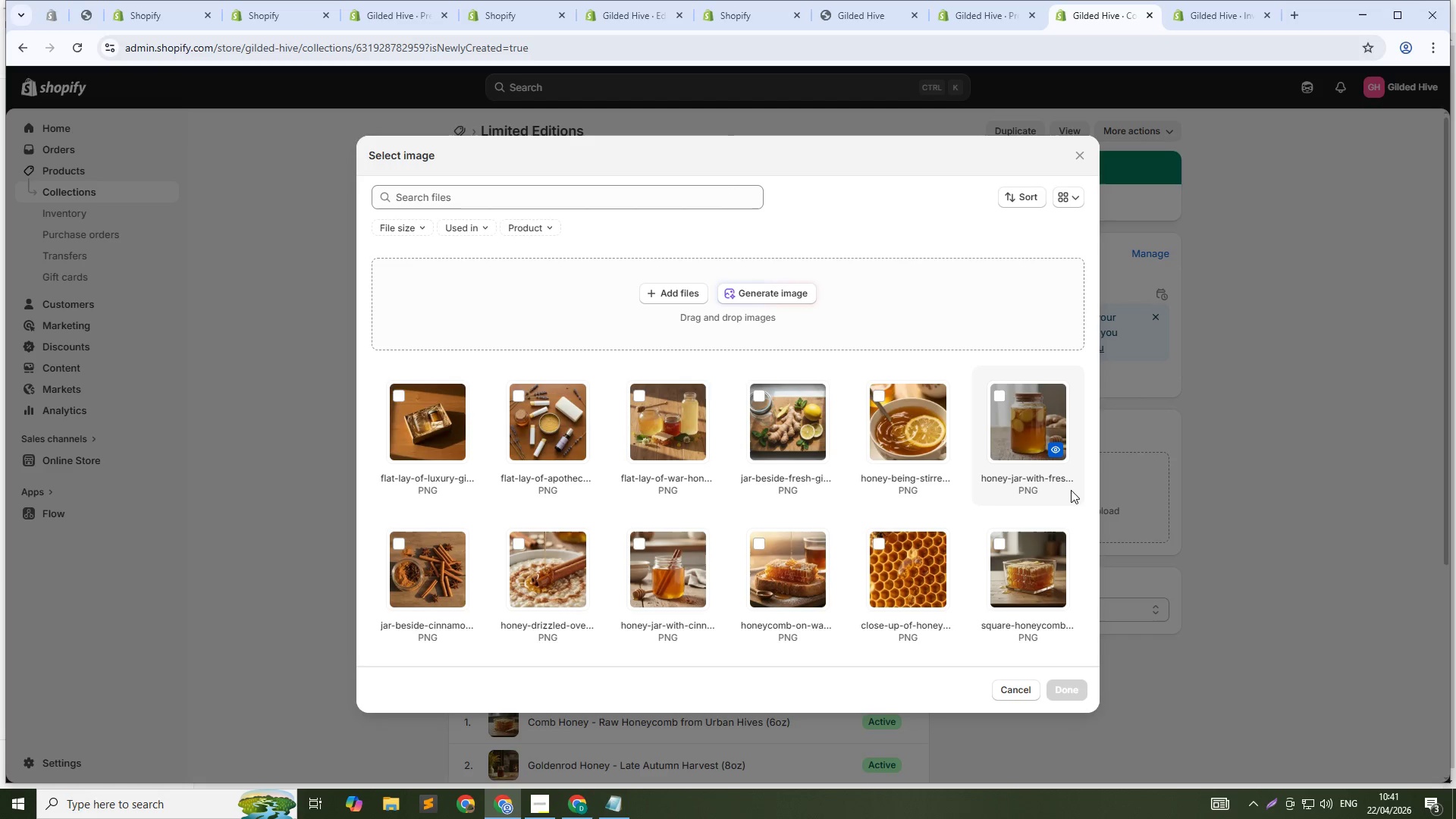 
left_click([766, 298])
 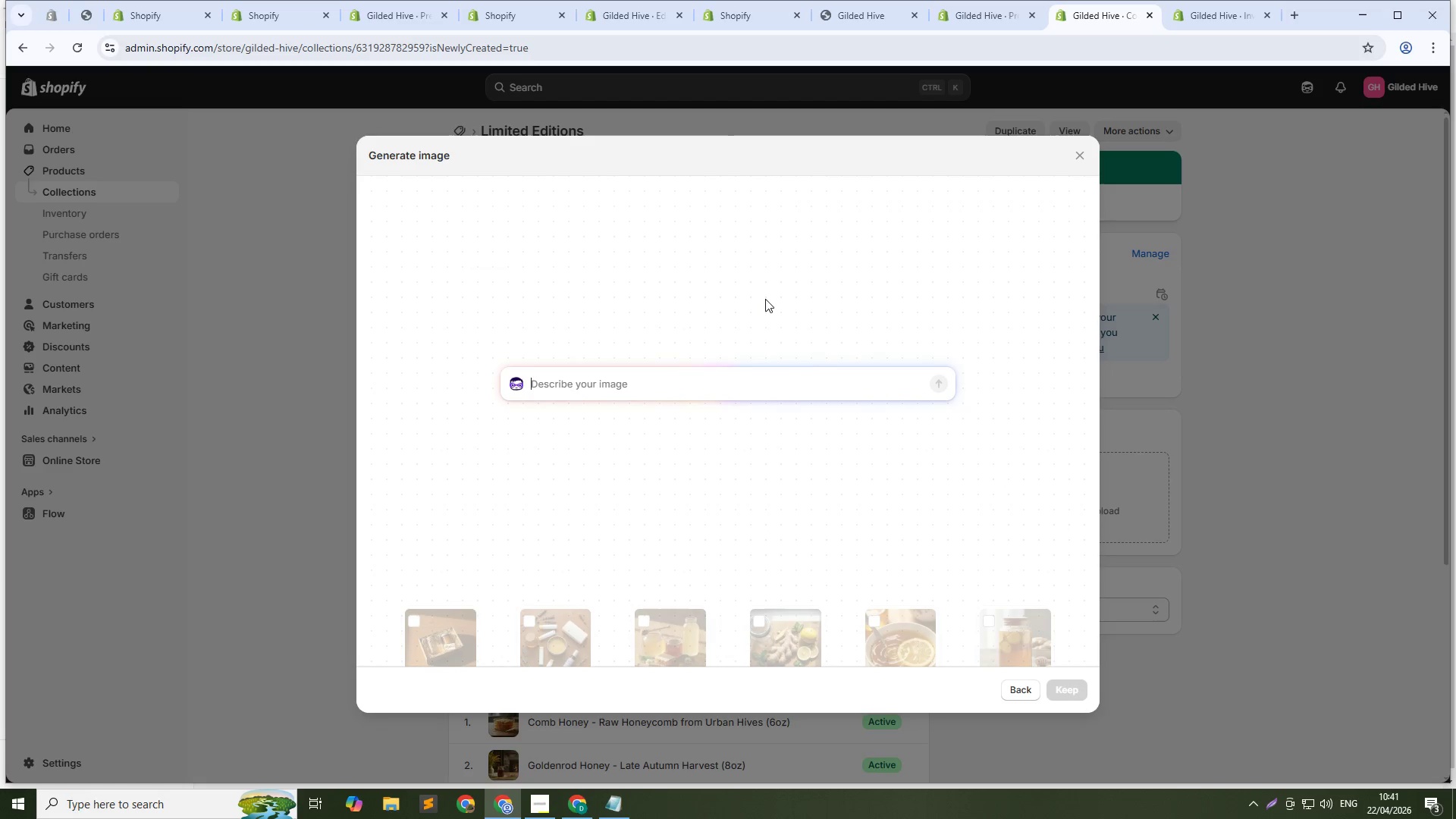 
type(Flat lay of limited edition products on warm wood table: In)
key(Backspace)
key(Backspace)
type(linden bloo)
key(Backspace)
type(ssom honey jar, goldenrod honey jar, comb honey container, calming sleep balm. Autumn leaves and honeycomn)
key(Backspace)
type(b pieces scattered around. Soft golden hour lighting, )
key(Backspace)
key(Backspace)
type(. Exclusive, rare, seasonal aesthetic. 1:1 square, high e)
key(Backspace)
type(resolution. No text overlay.)
 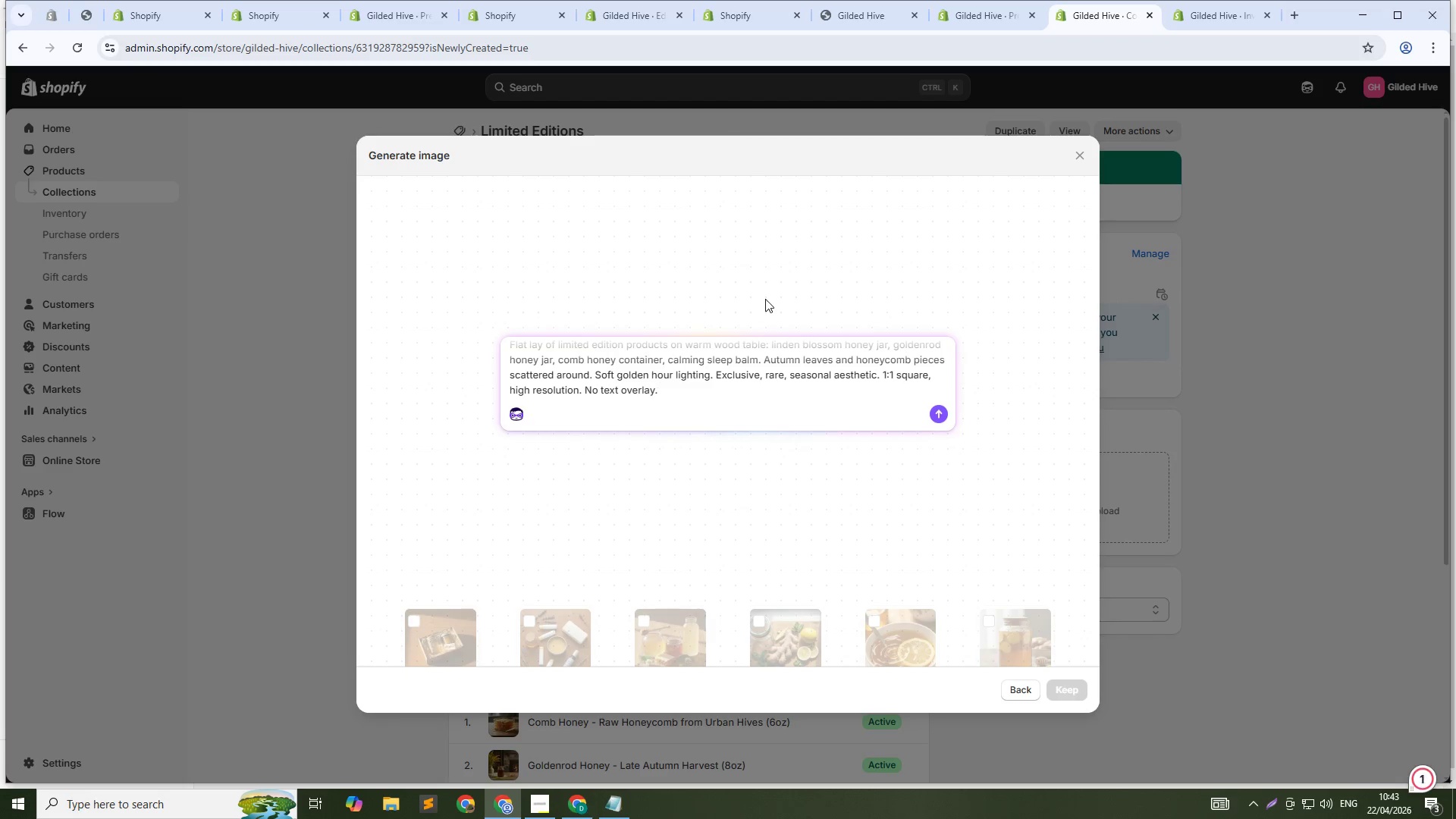 
key(Enter)
 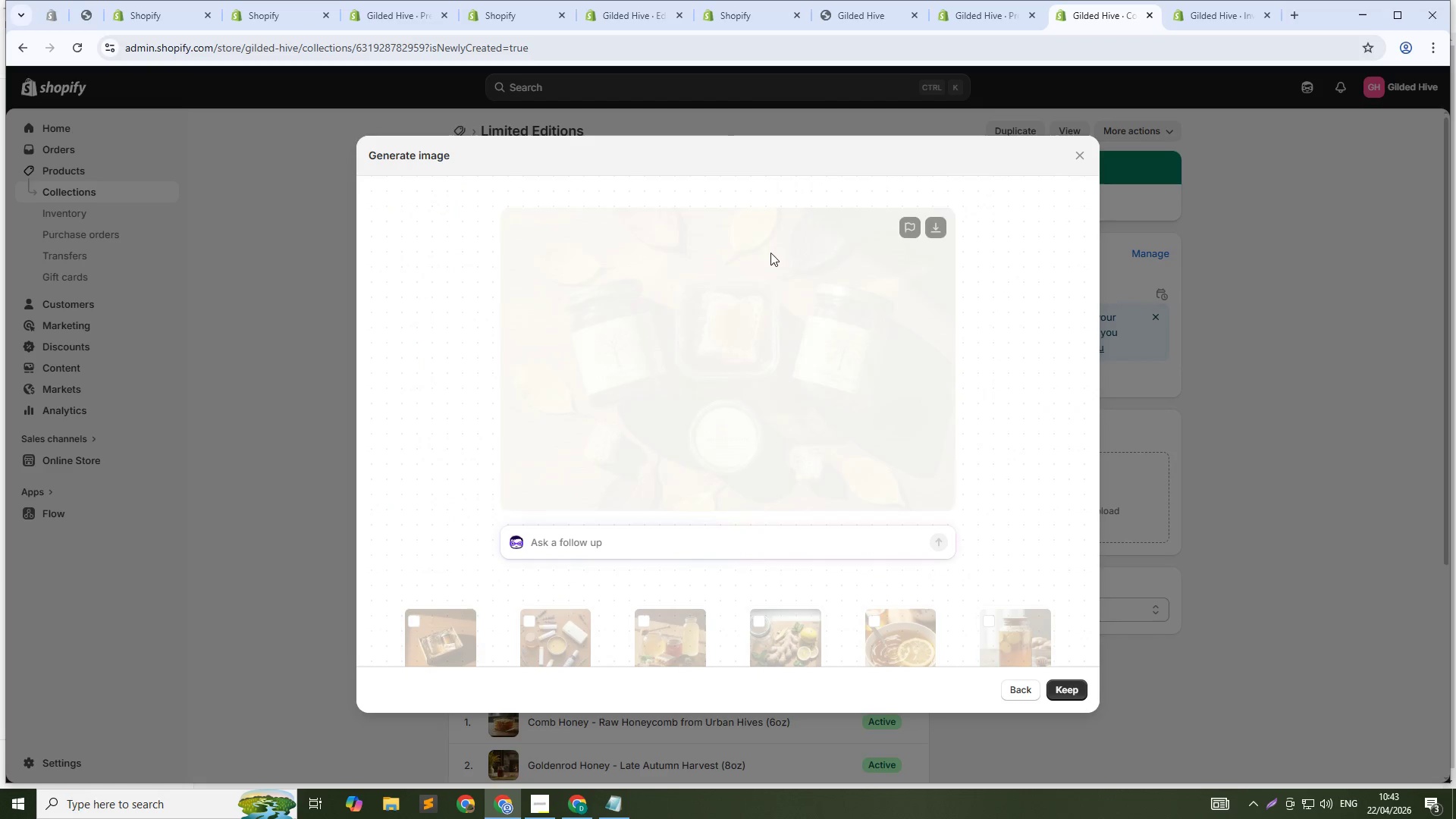 
wait(25.41)
 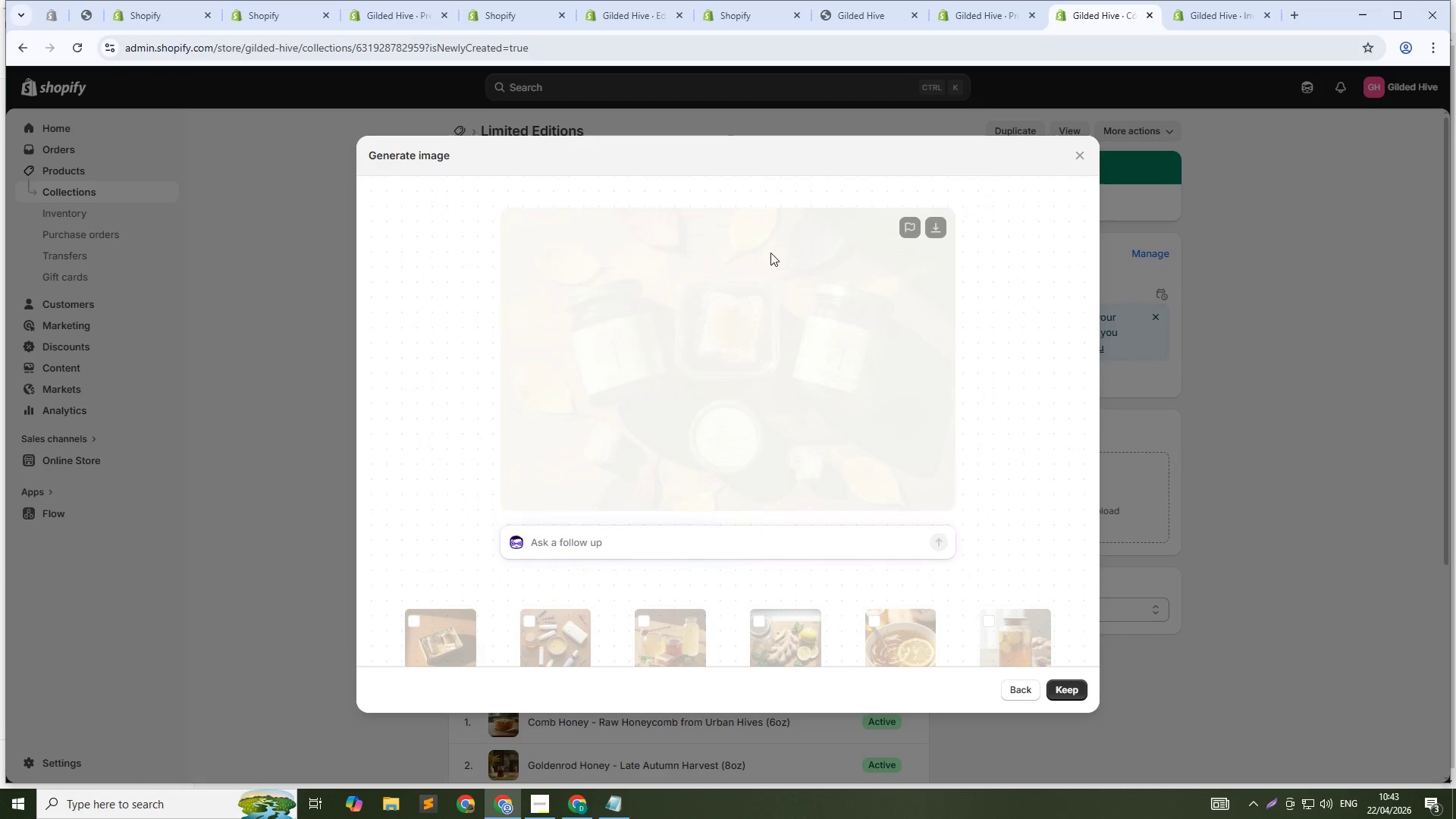 
left_click([770, 292])
 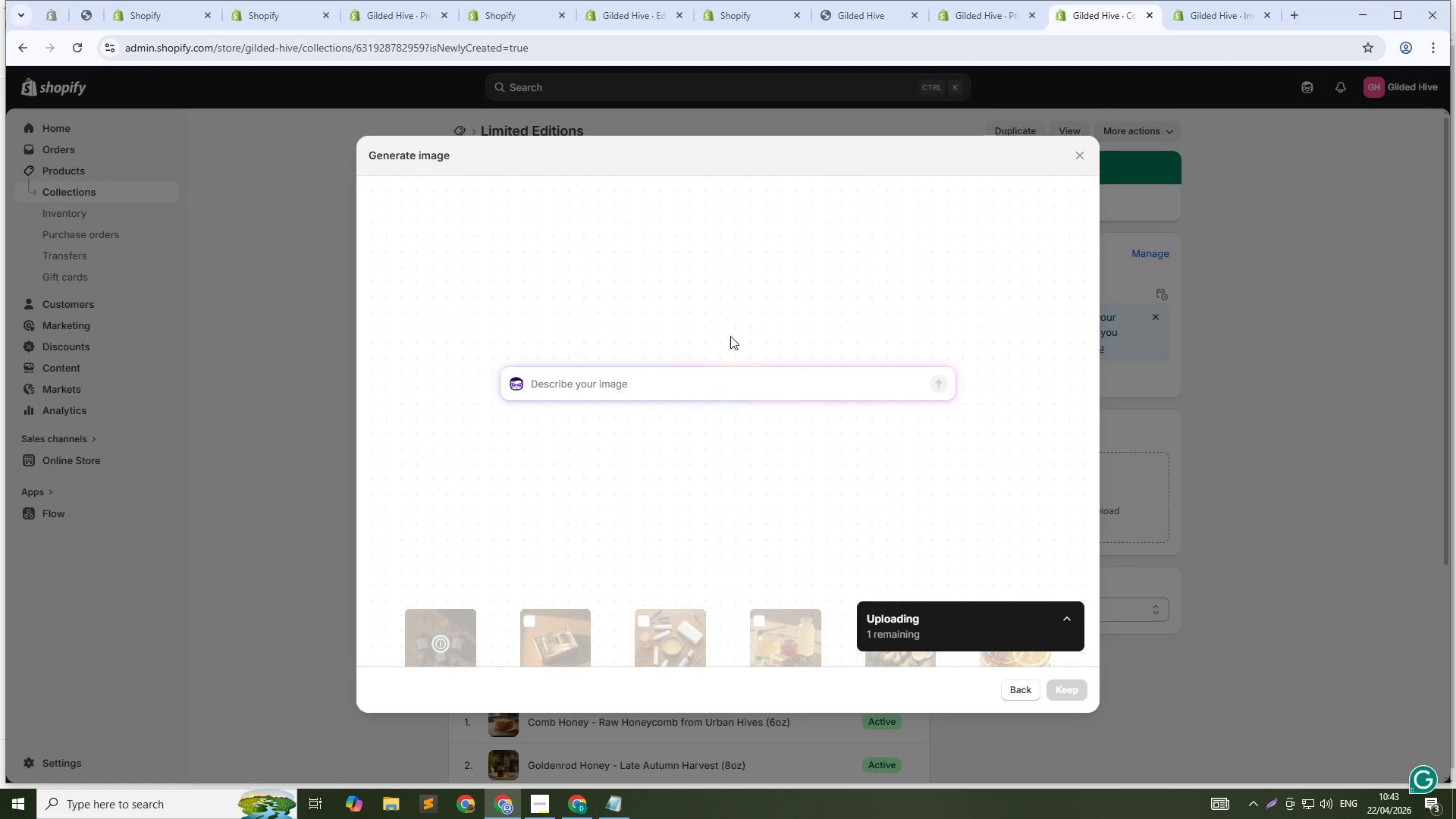 
left_click([720, 382])
 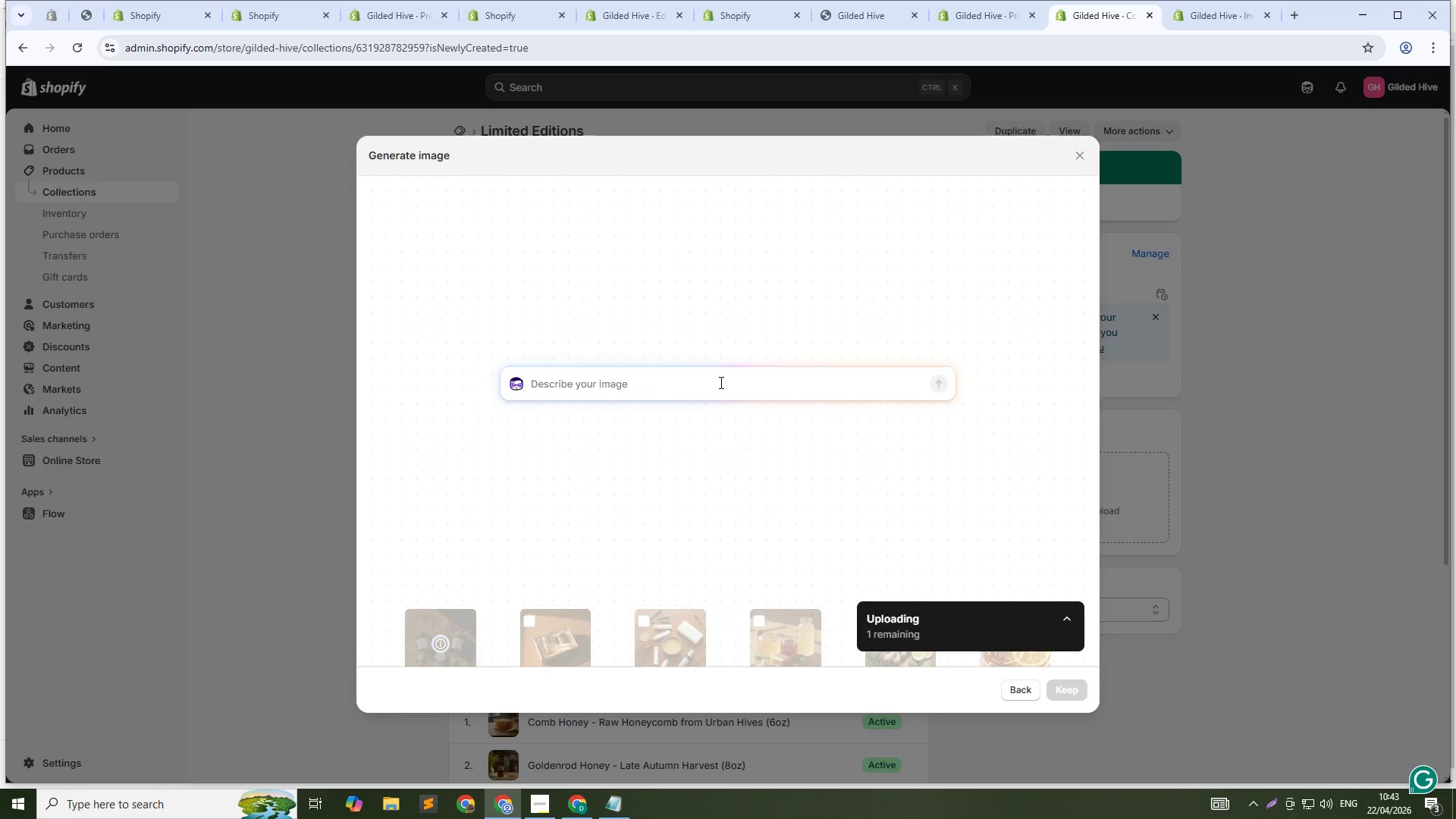 
type(Flat lay of best-seeling products on warm wood table: raw wildflower honey jar, beeswax candle trio, hand balm tin, honey lip balm)
 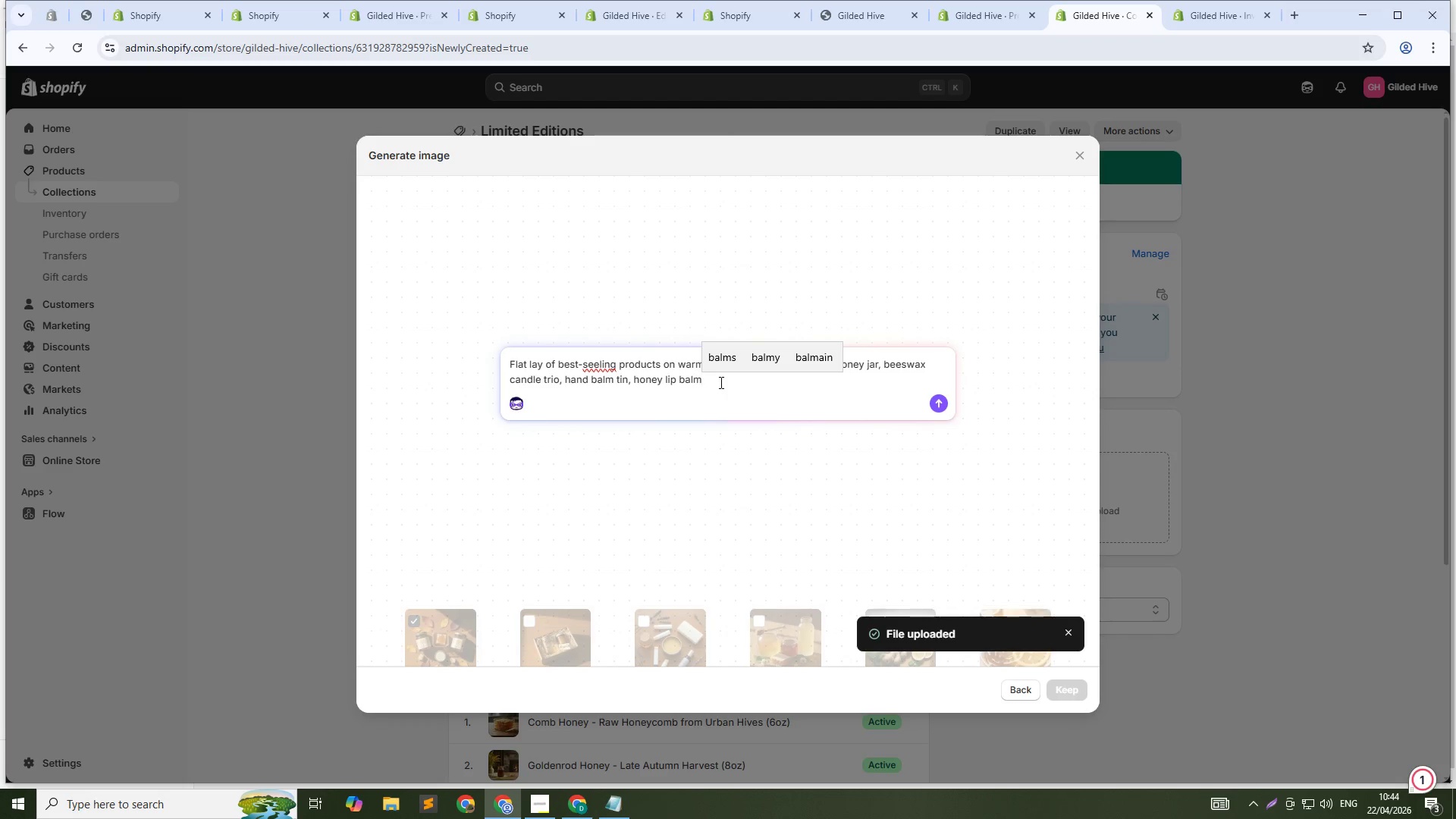 
left_click([602, 366])
 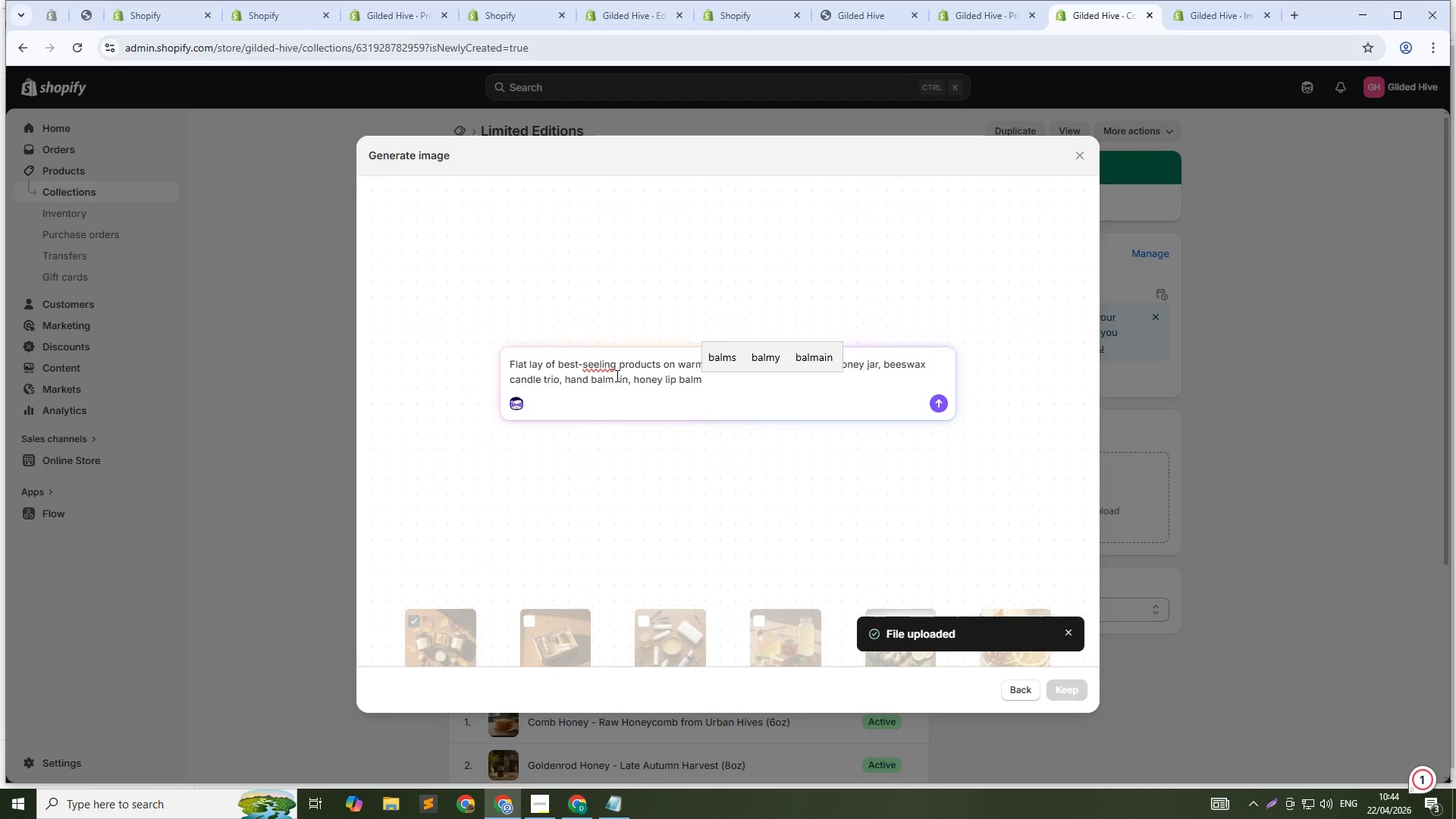 
key(ArrowLeft)
 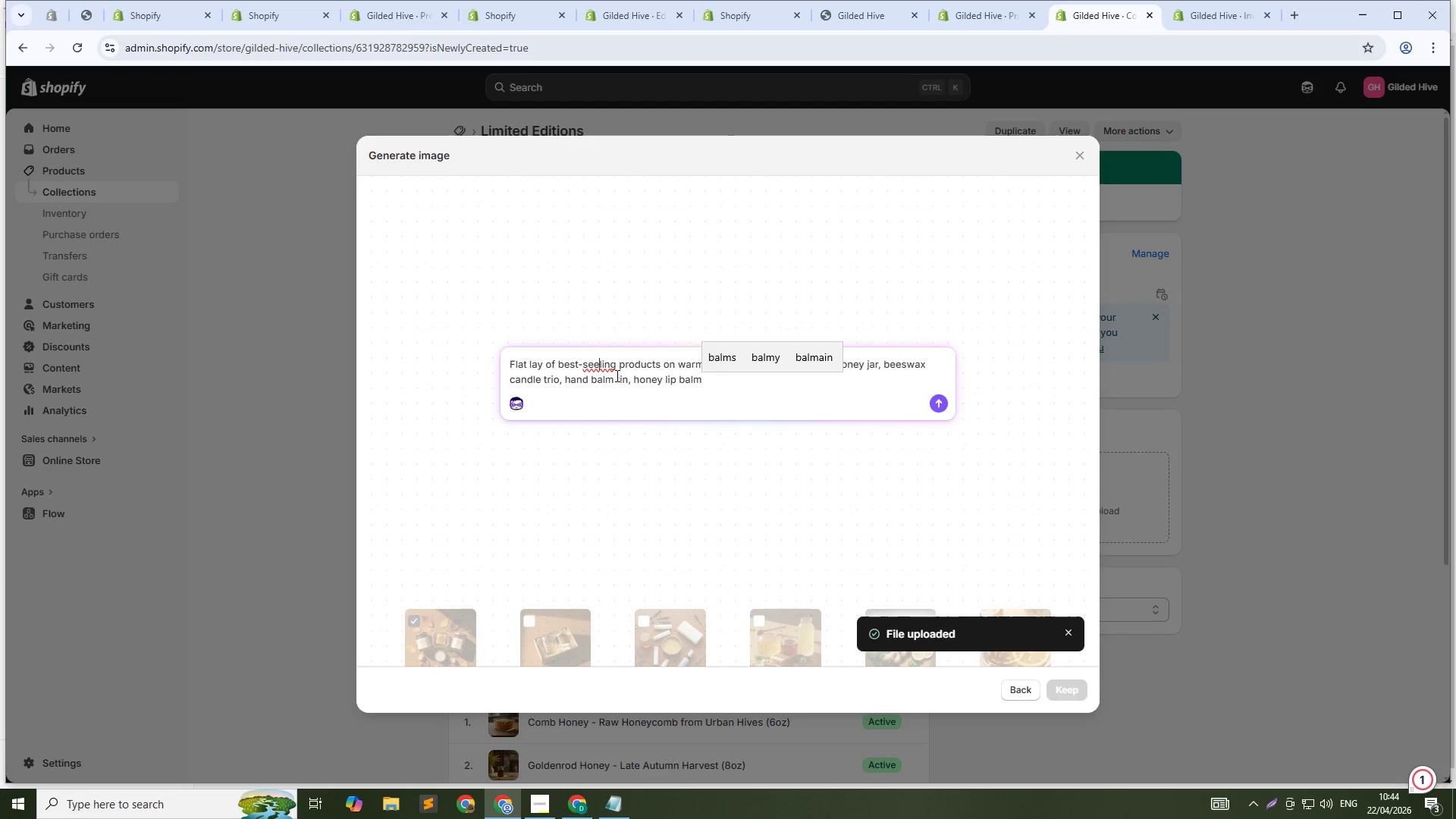 
key(Backspace)
 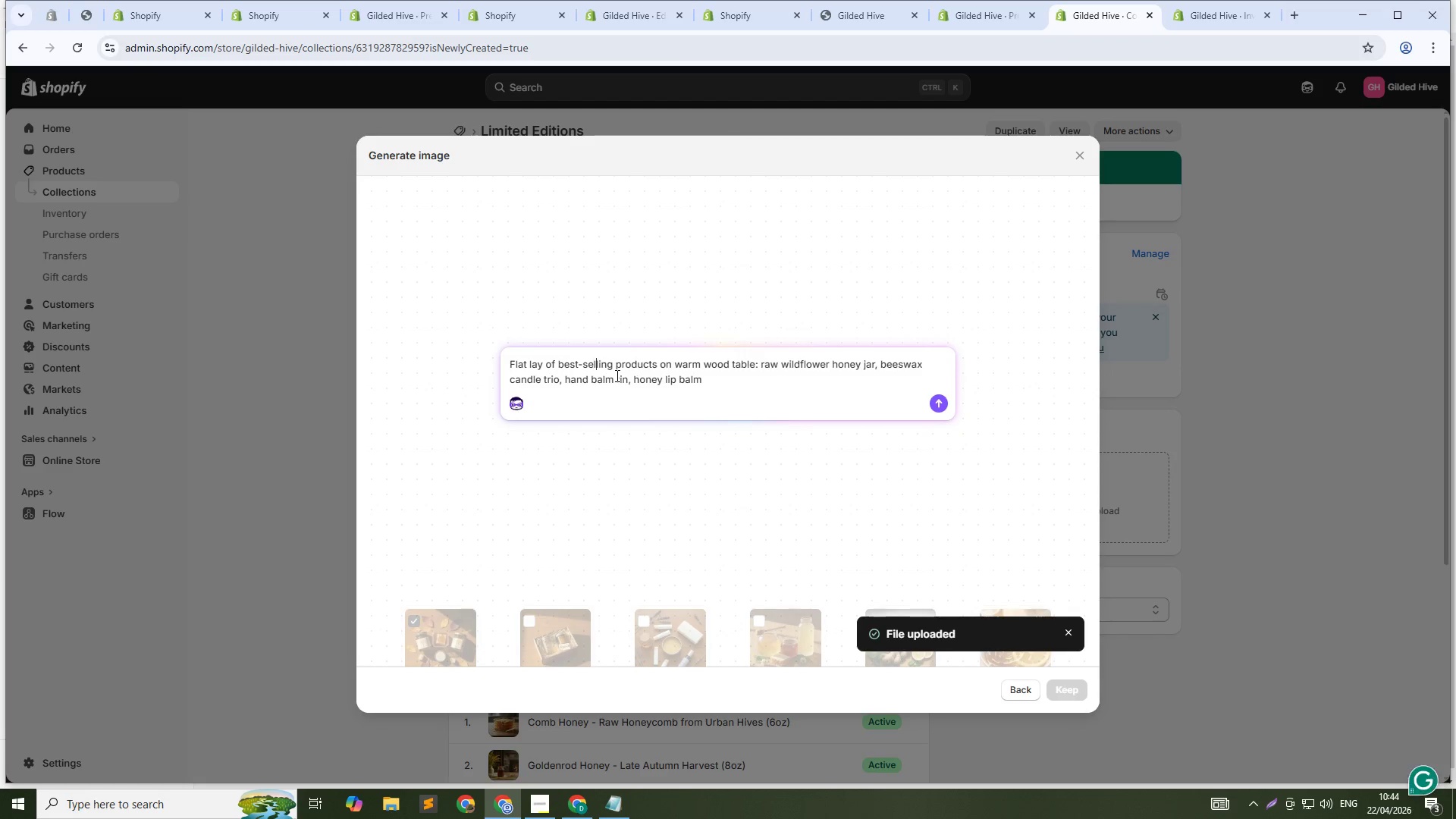 
key(L)
 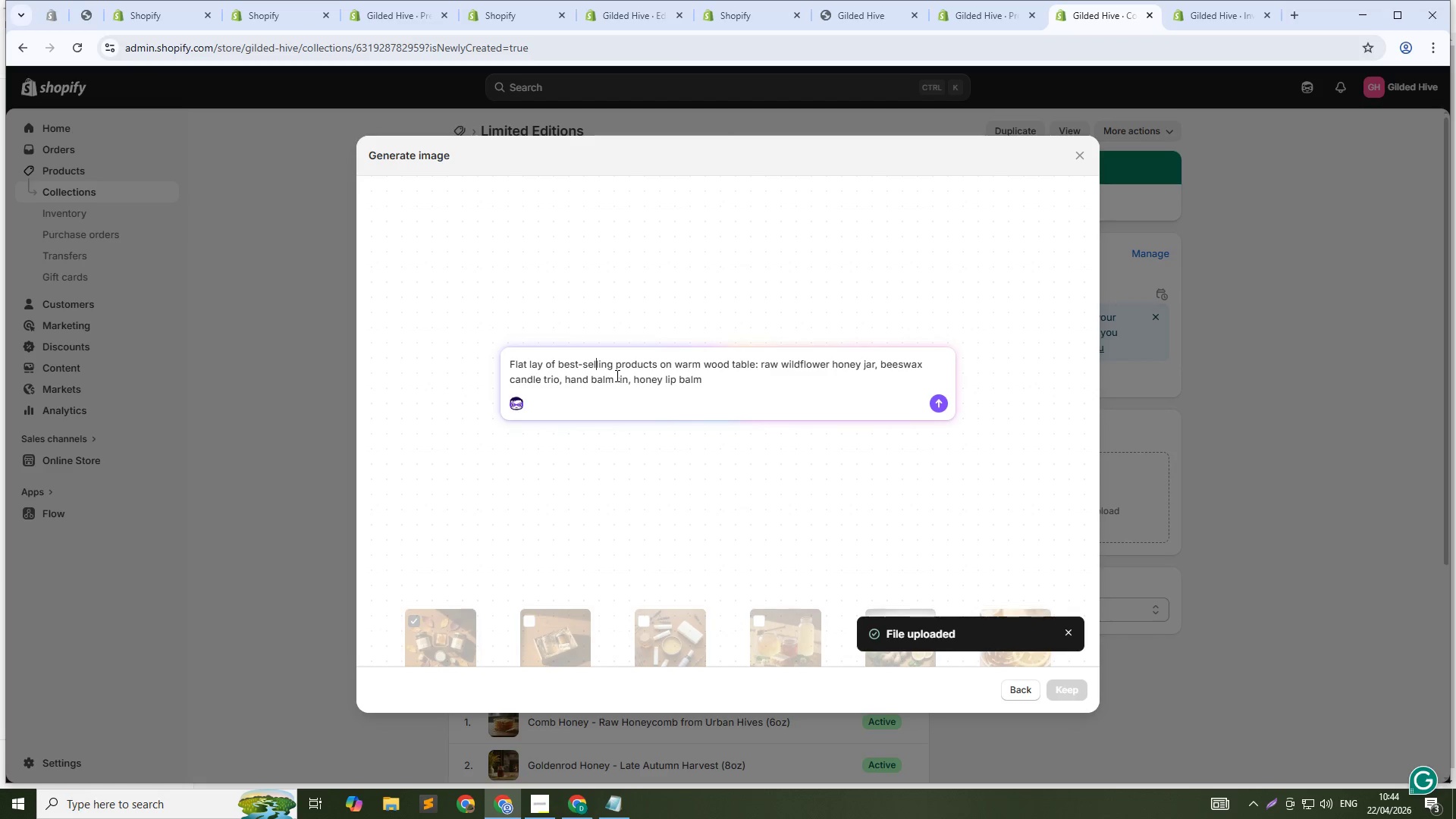 
key(ArrowDown)
 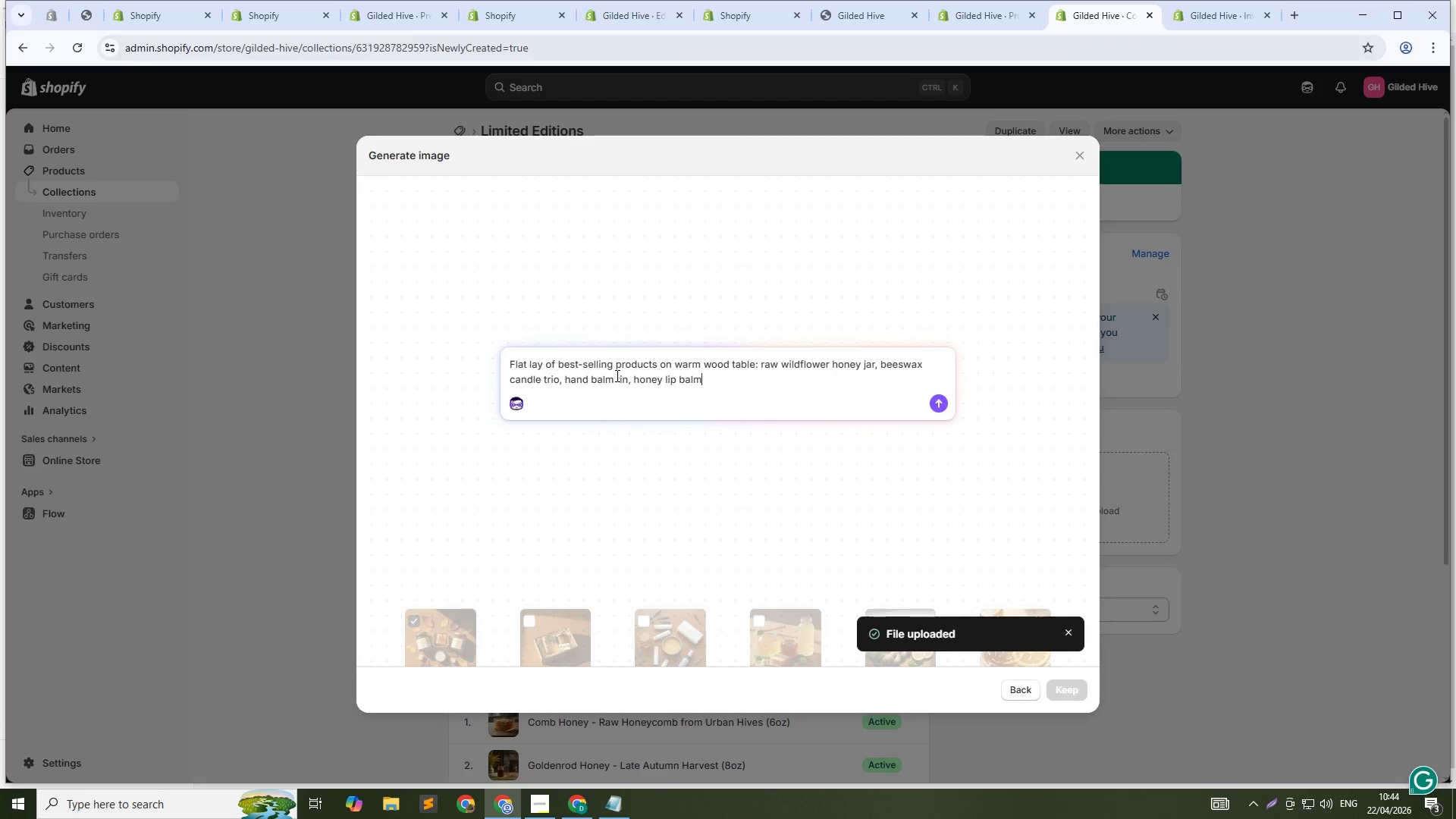 
key(ArrowDown)
 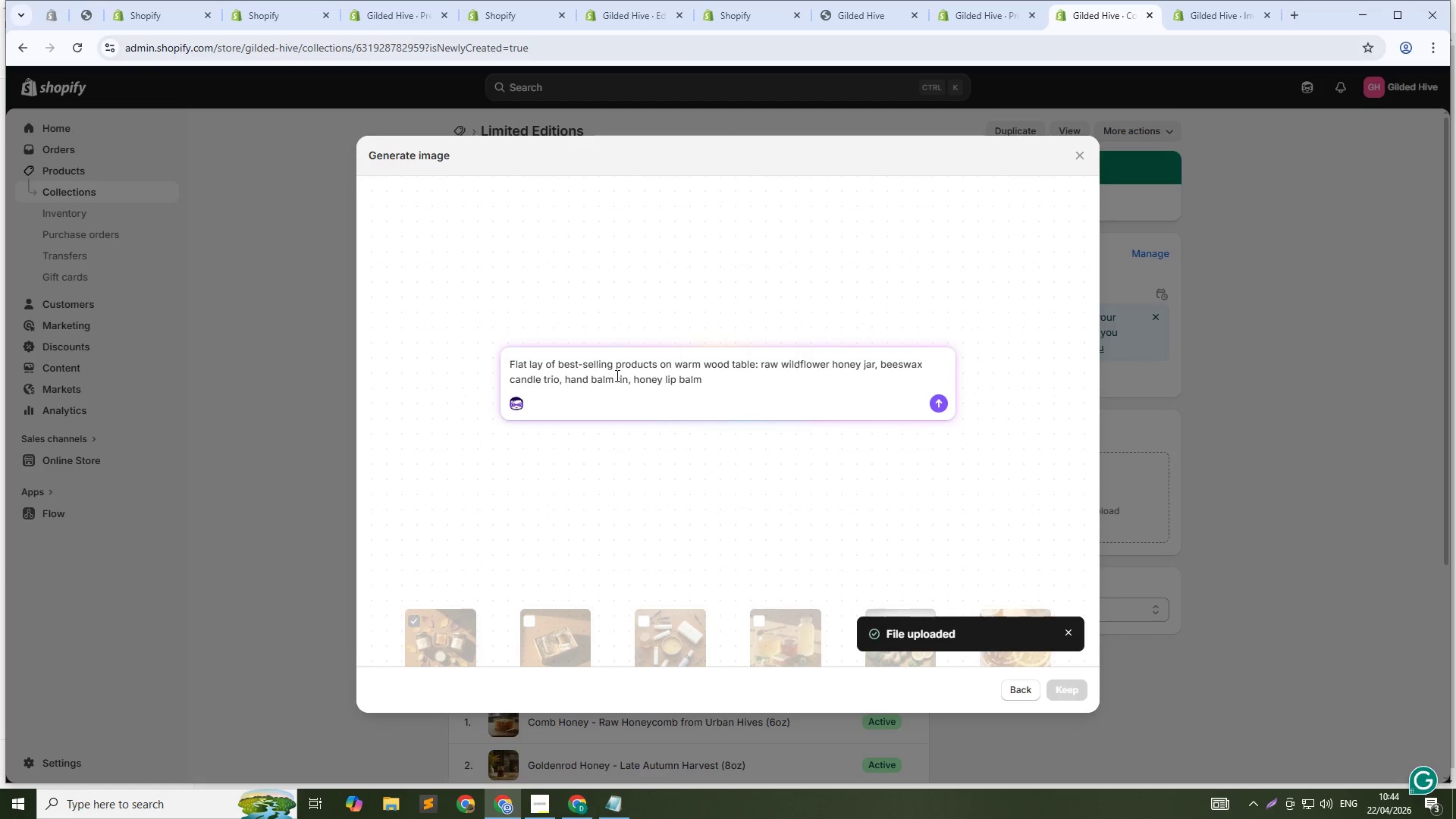 
wait(5.12)
 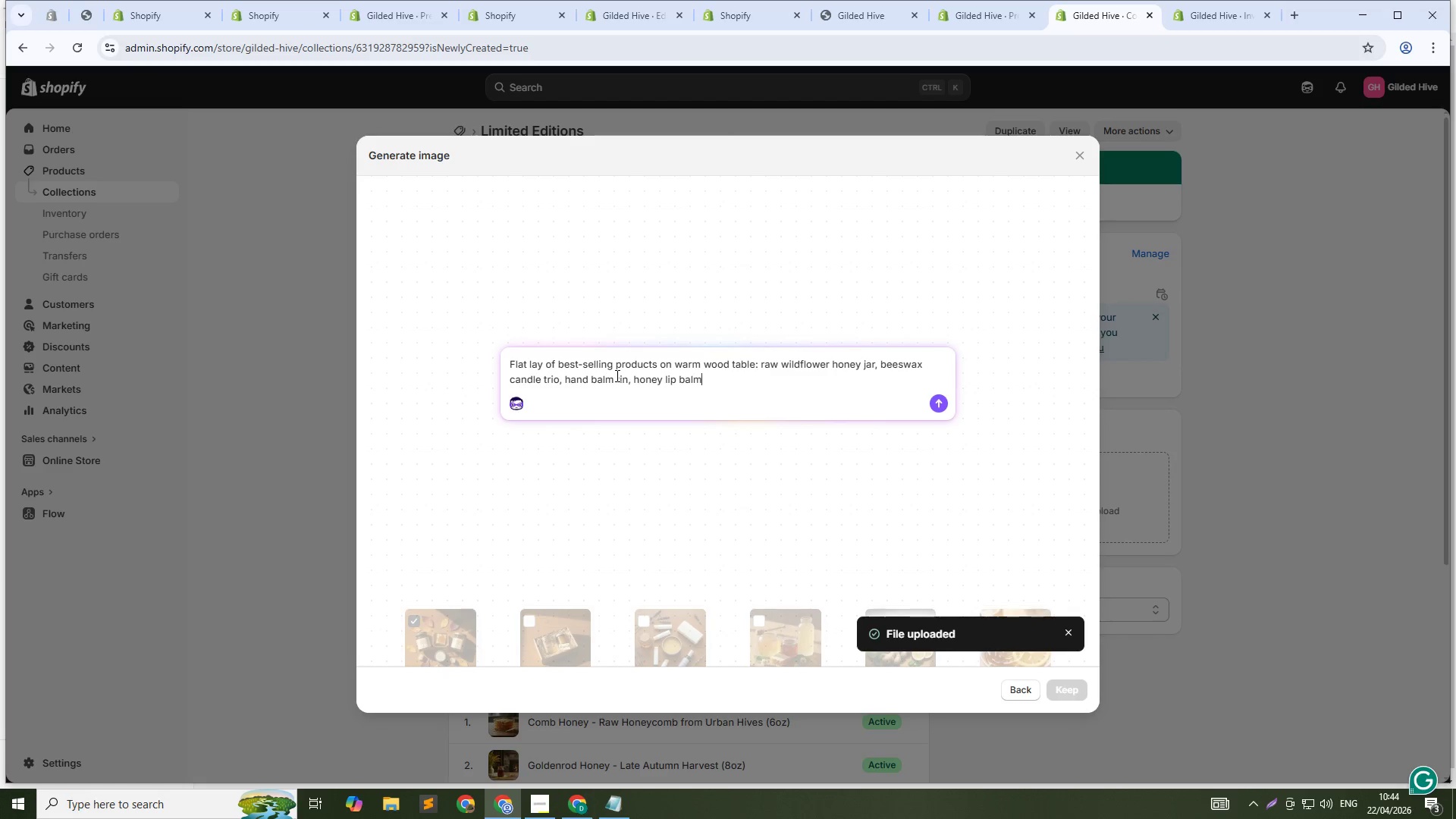 
type( tubes. Gold foil labels visible. Soft golden hour natural lg)
key(Backspace)
type(ighting. WARM honey and amber tones. Artisanal boutizue aesthe)
key(Backspace)
key(Backspace)
key(Backspace)
key(Backspace)
key(Backspace)
key(Backspace)
key(Backspace)
type(que aesthetic. 1:1 square, high resolution. No text overlay.)
 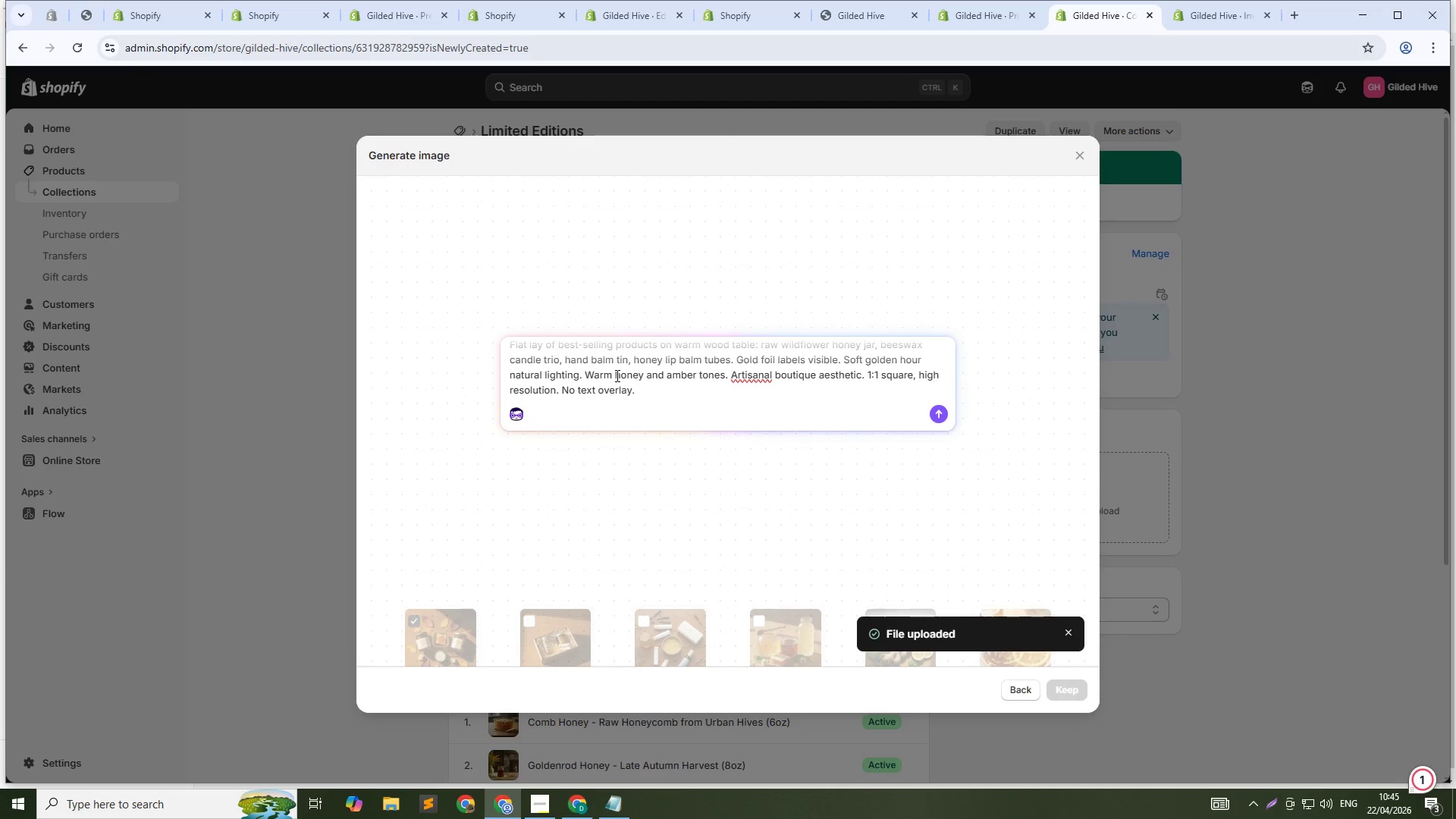 
key(NumpadEnter)
 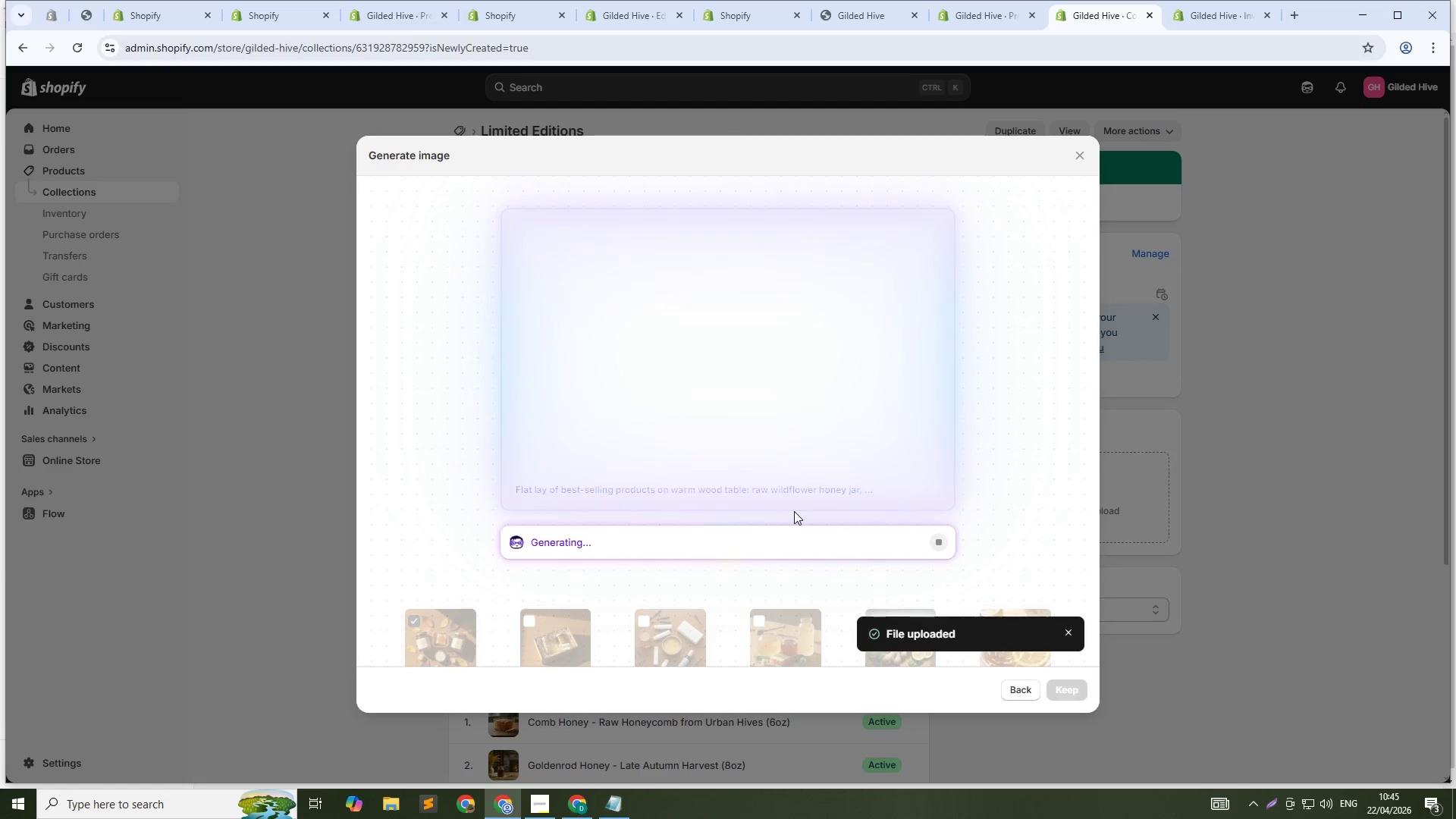 
wait(21.25)
 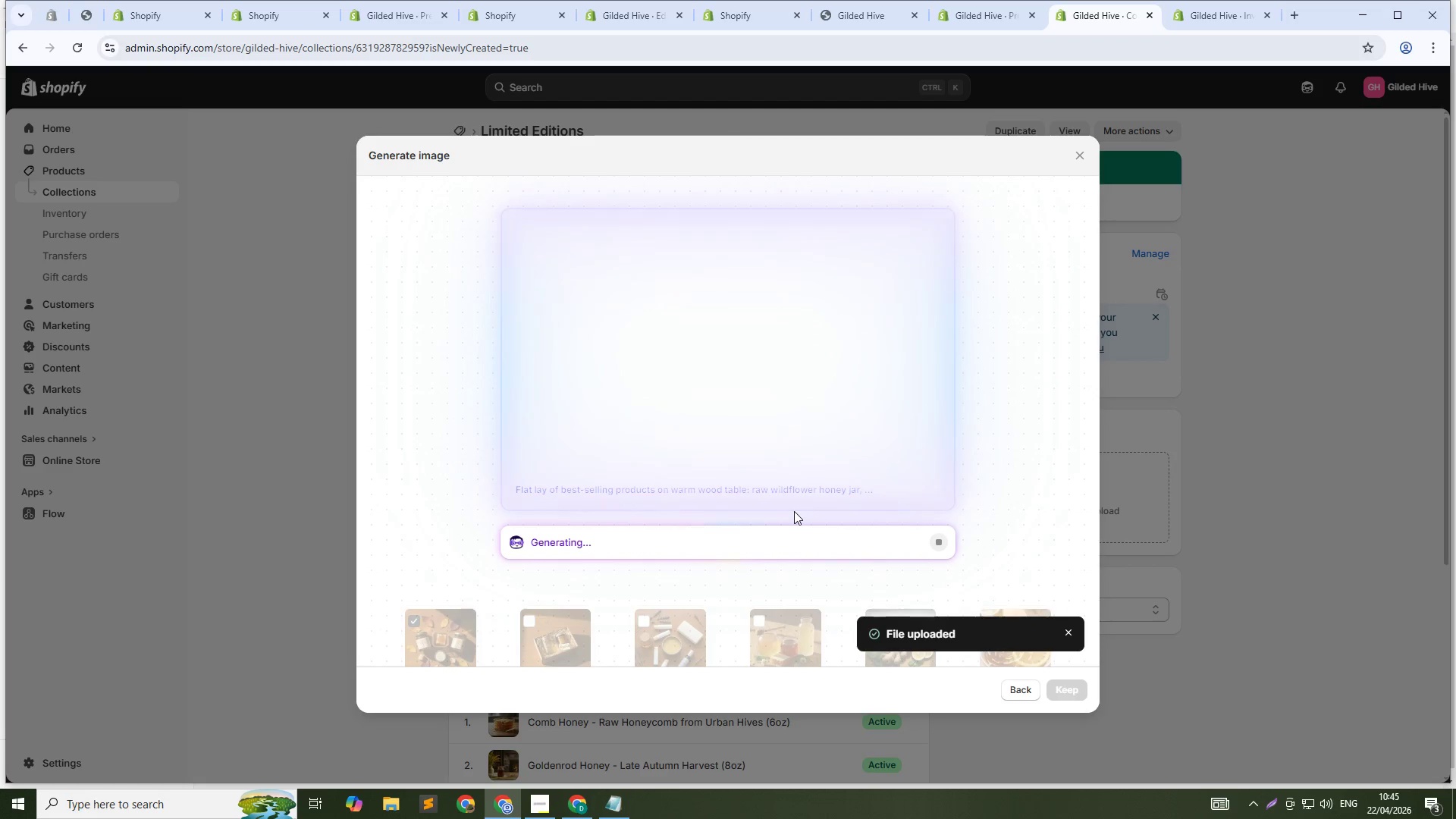 
left_click([1062, 688])
 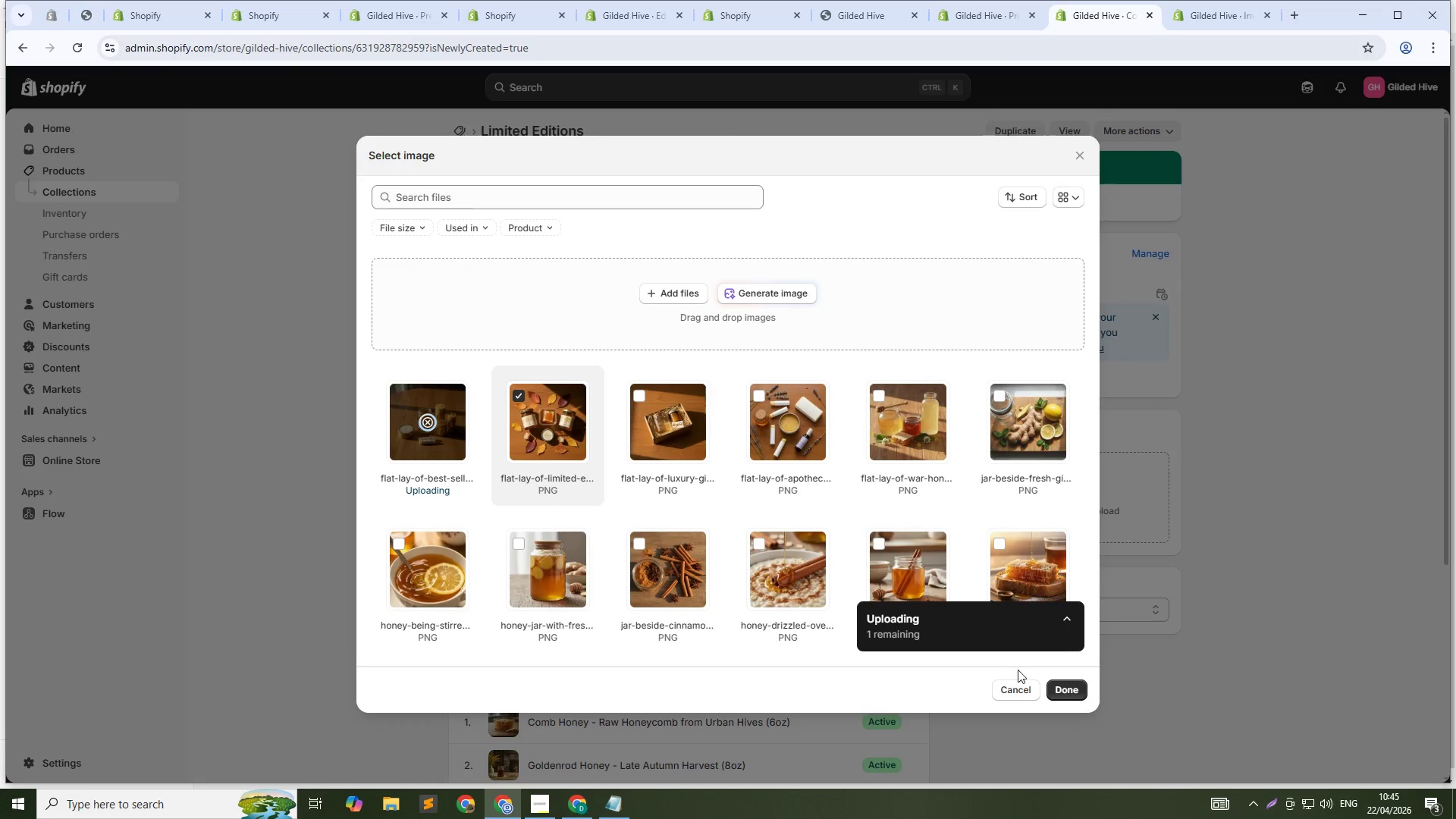 
left_click([1067, 688])
 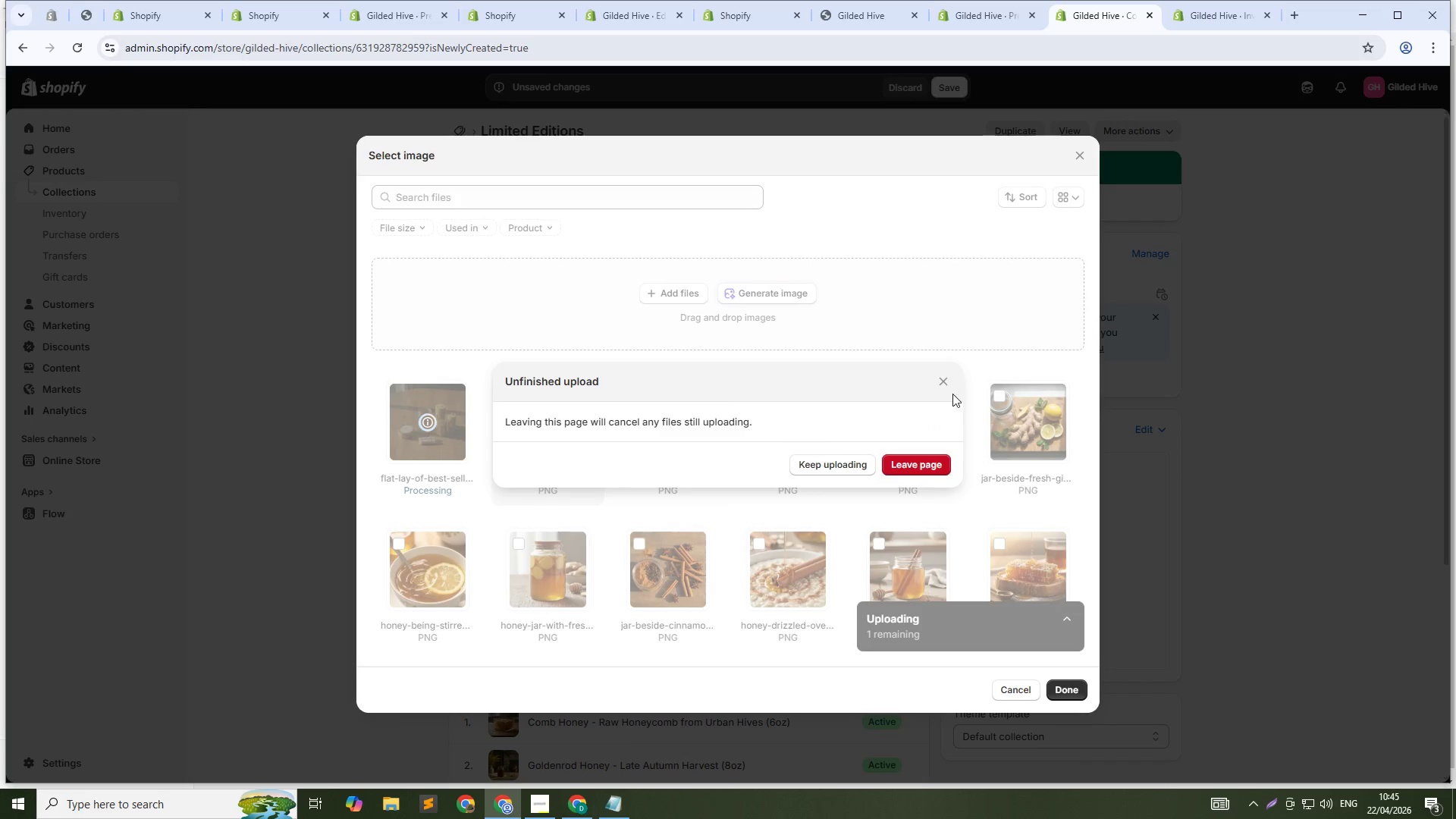 
left_click([943, 386])
 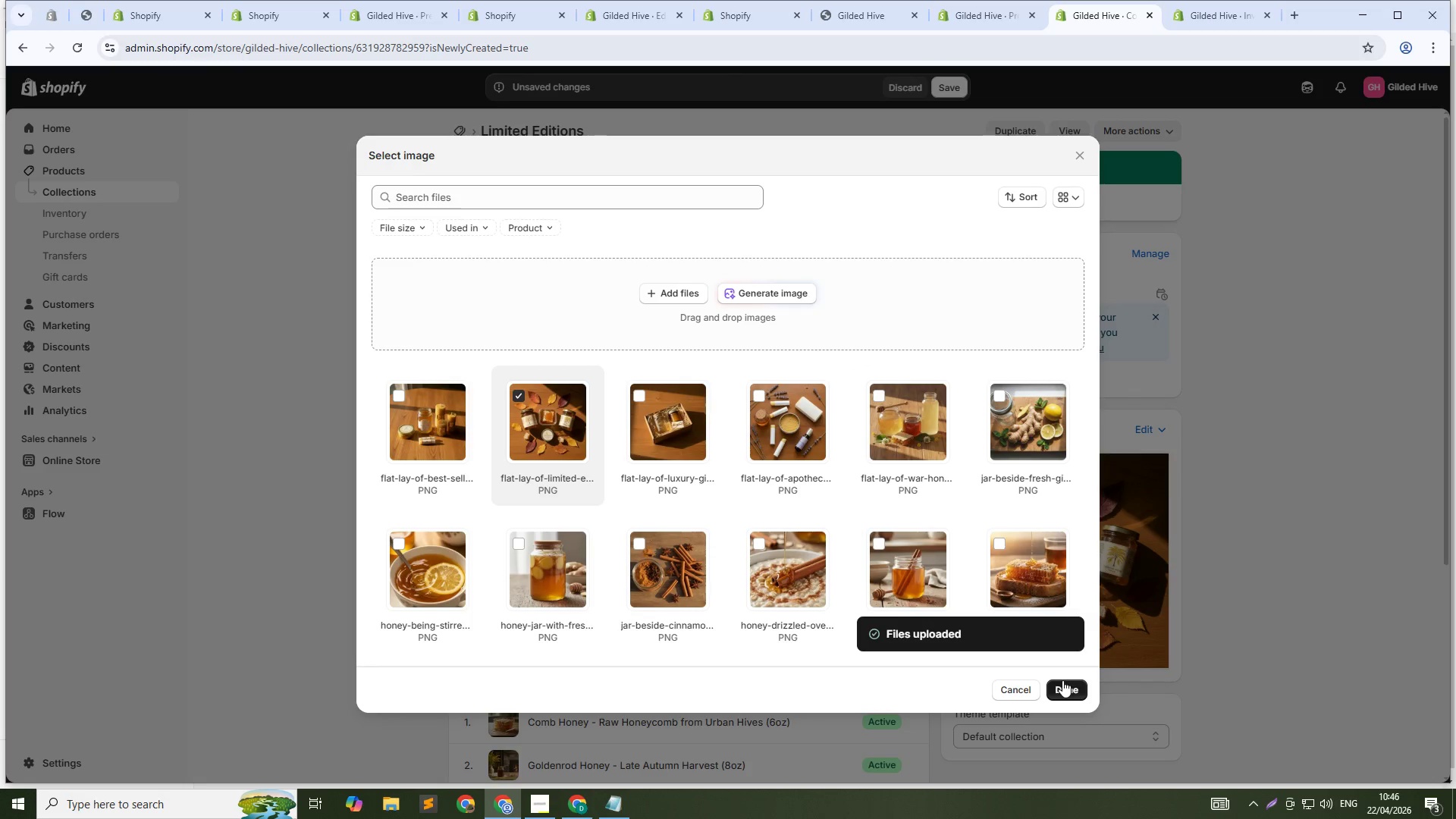 
left_click([1065, 686])
 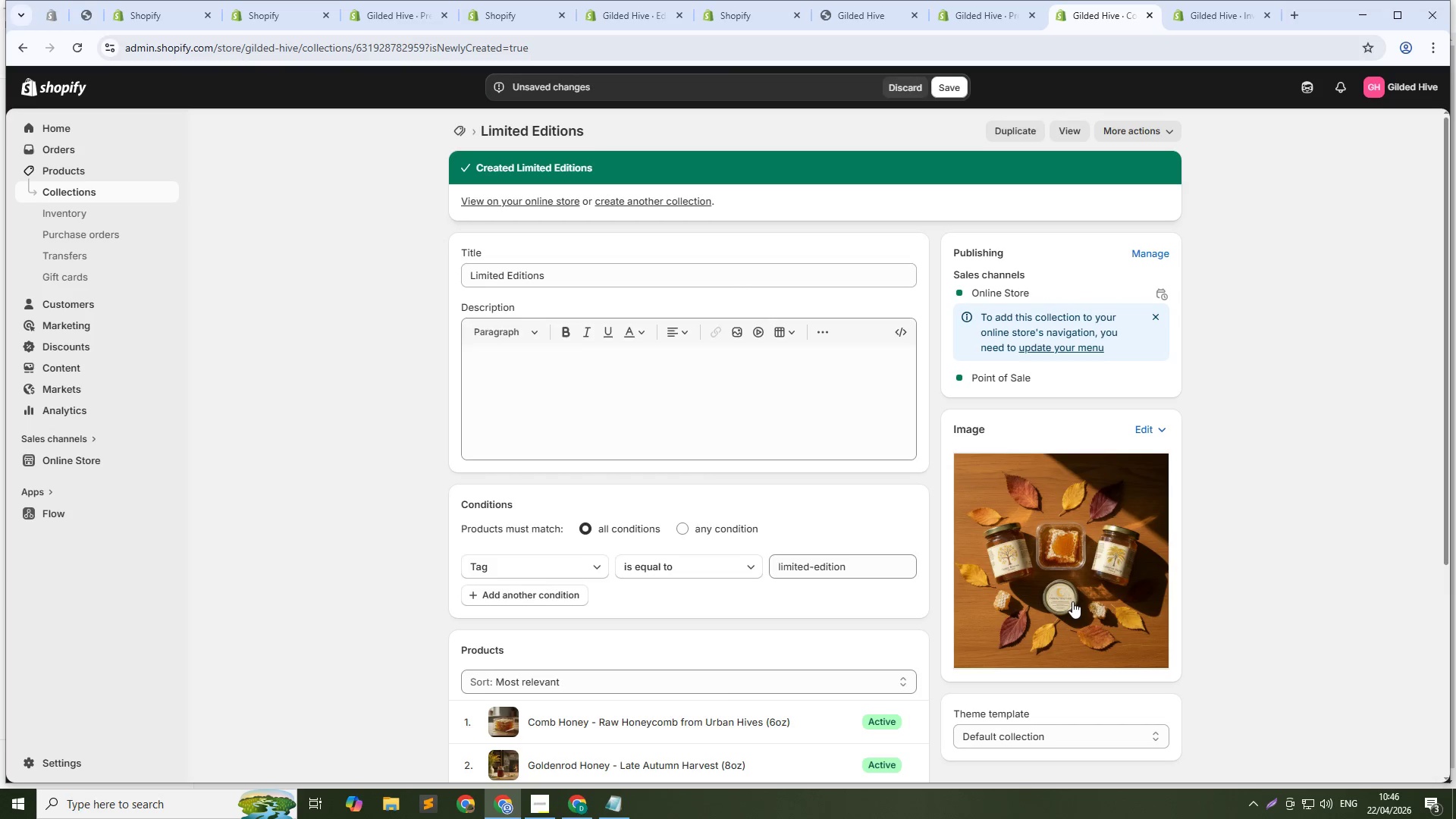 
left_click([1072, 601])
 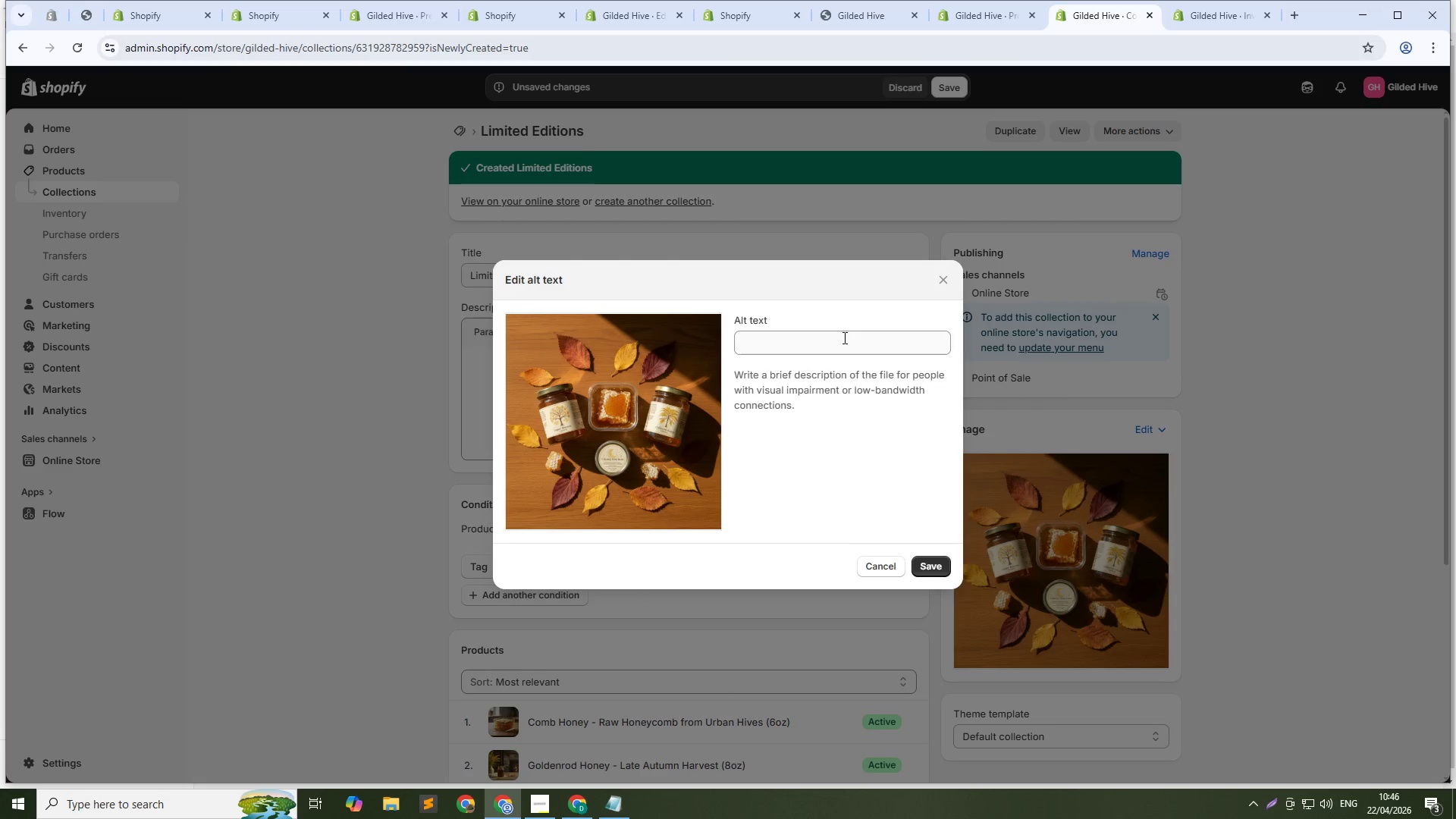 
left_click([843, 337])
 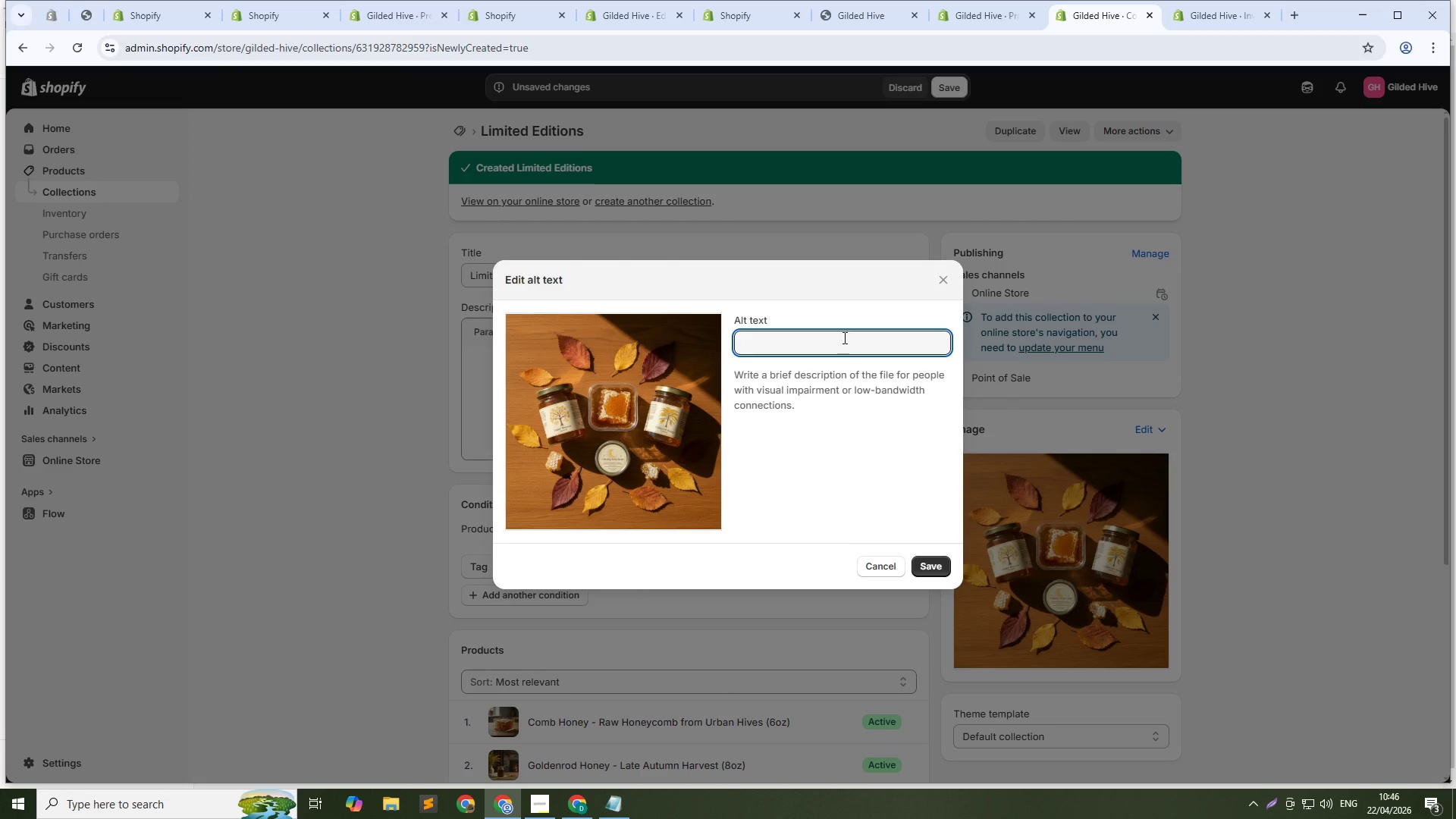 
type(The Gilded HIve limited editions collections)
key(Backspace)
 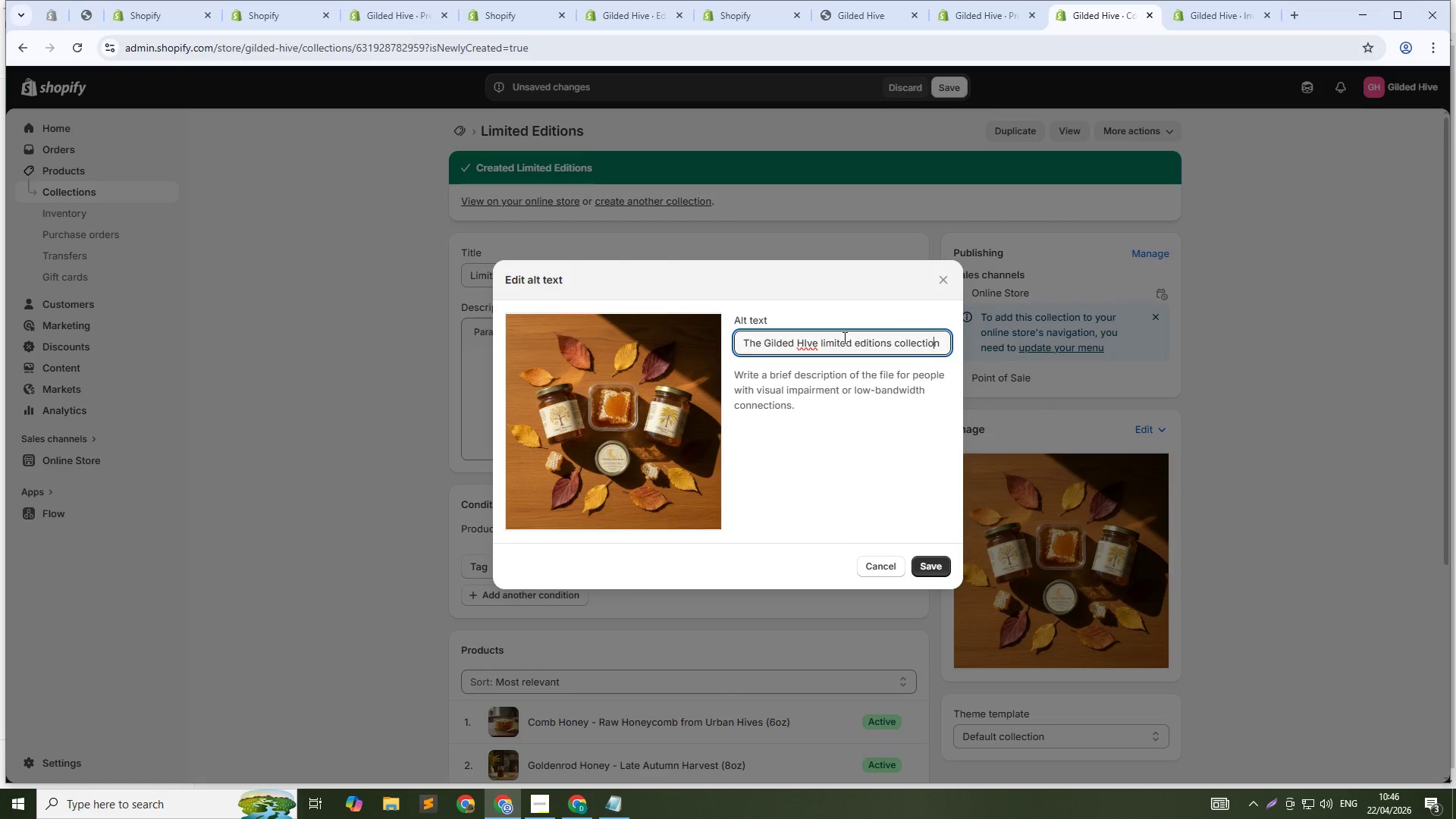 
 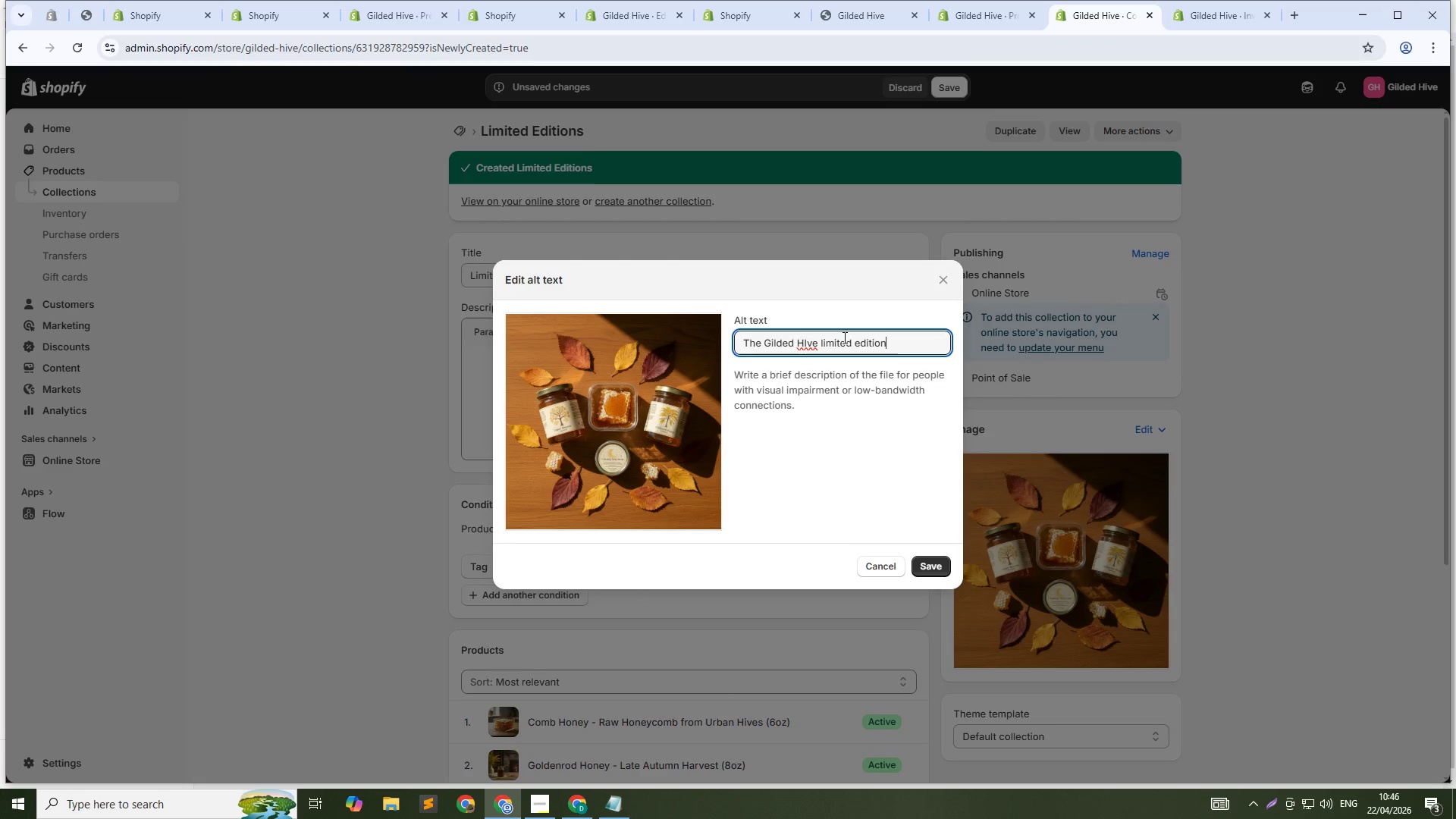 
hold_key(key=ArrowLeft, duration=1.31)
 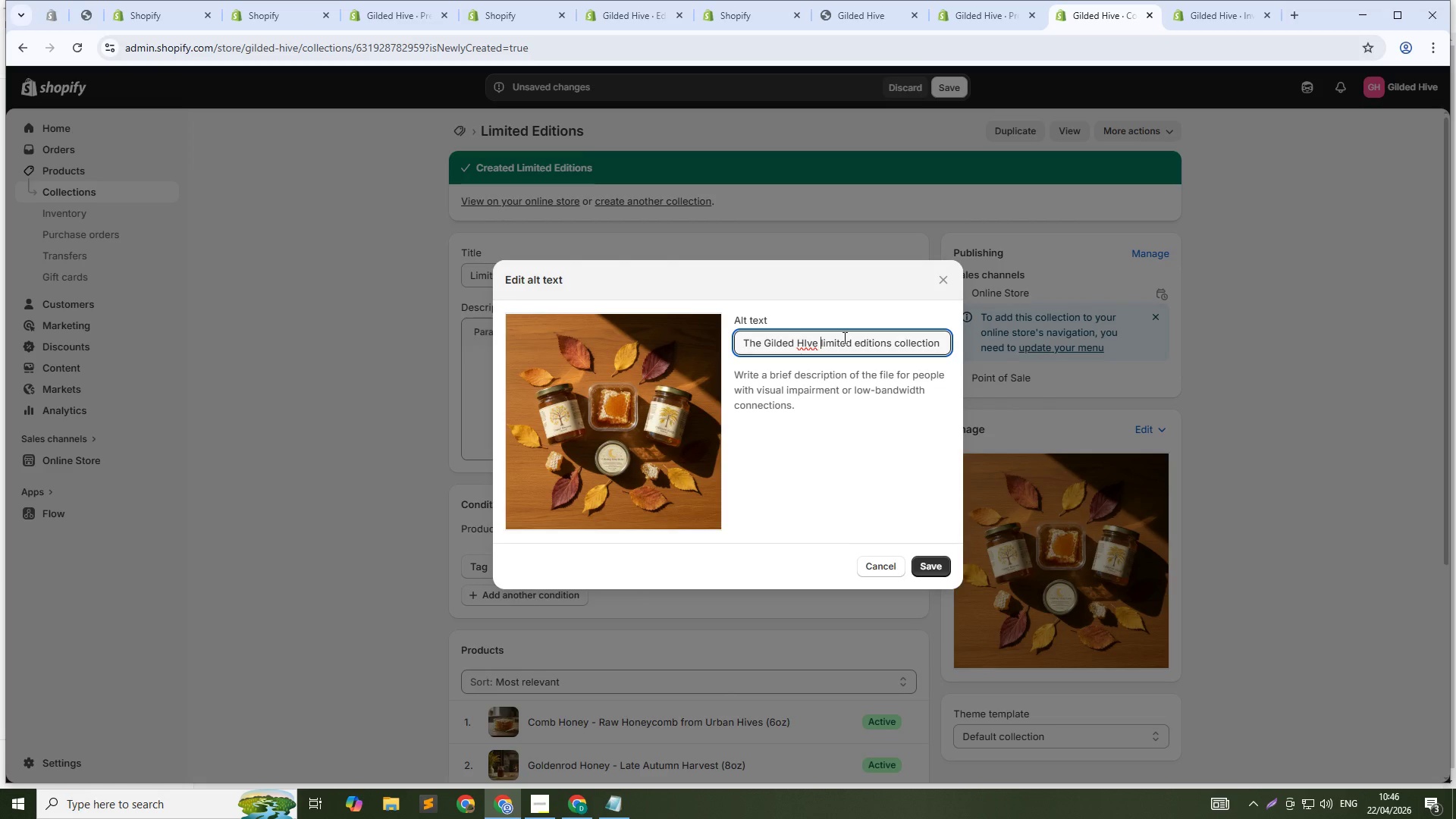 
key(ArrowLeft)
 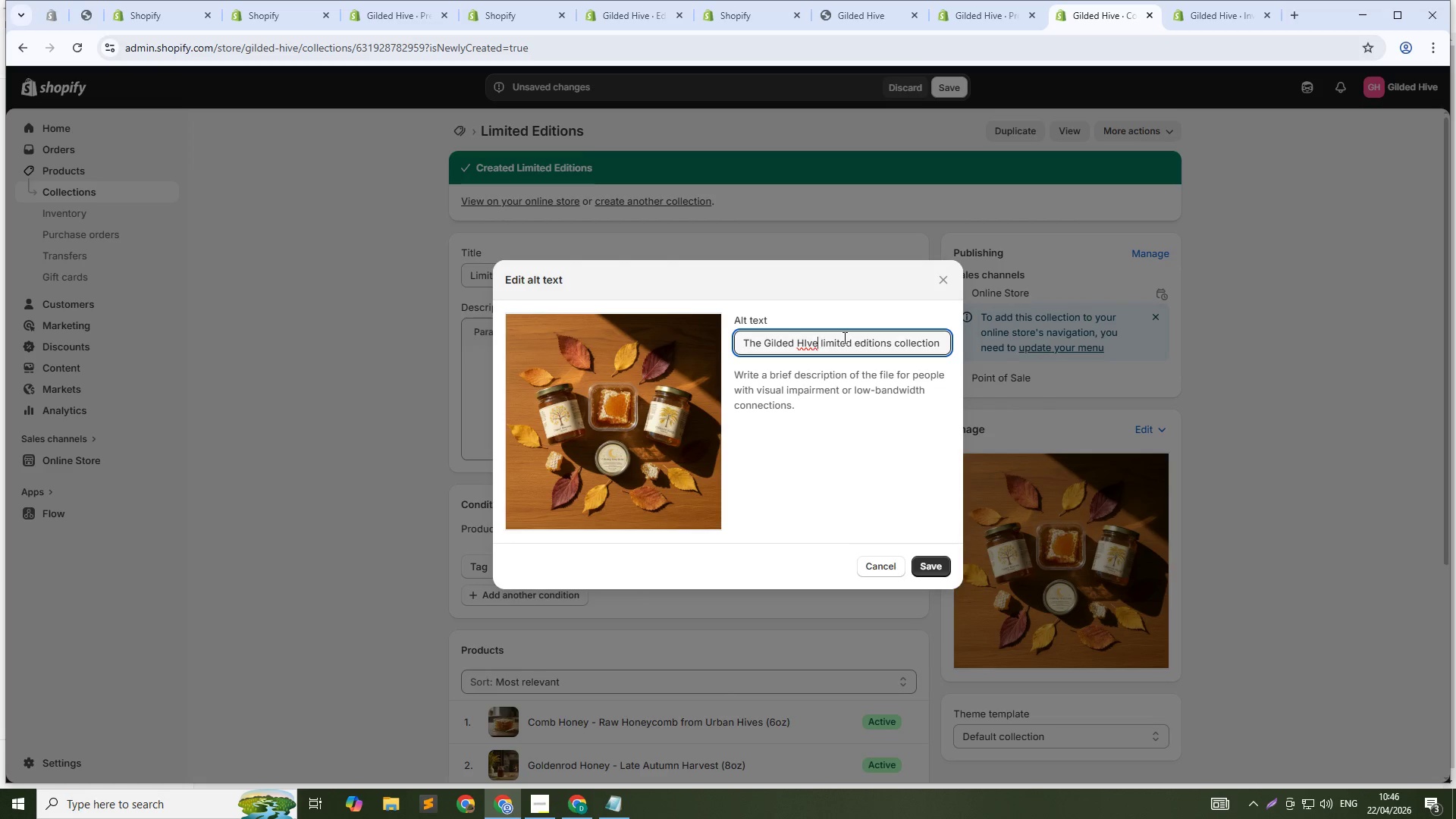 
key(ArrowLeft)
 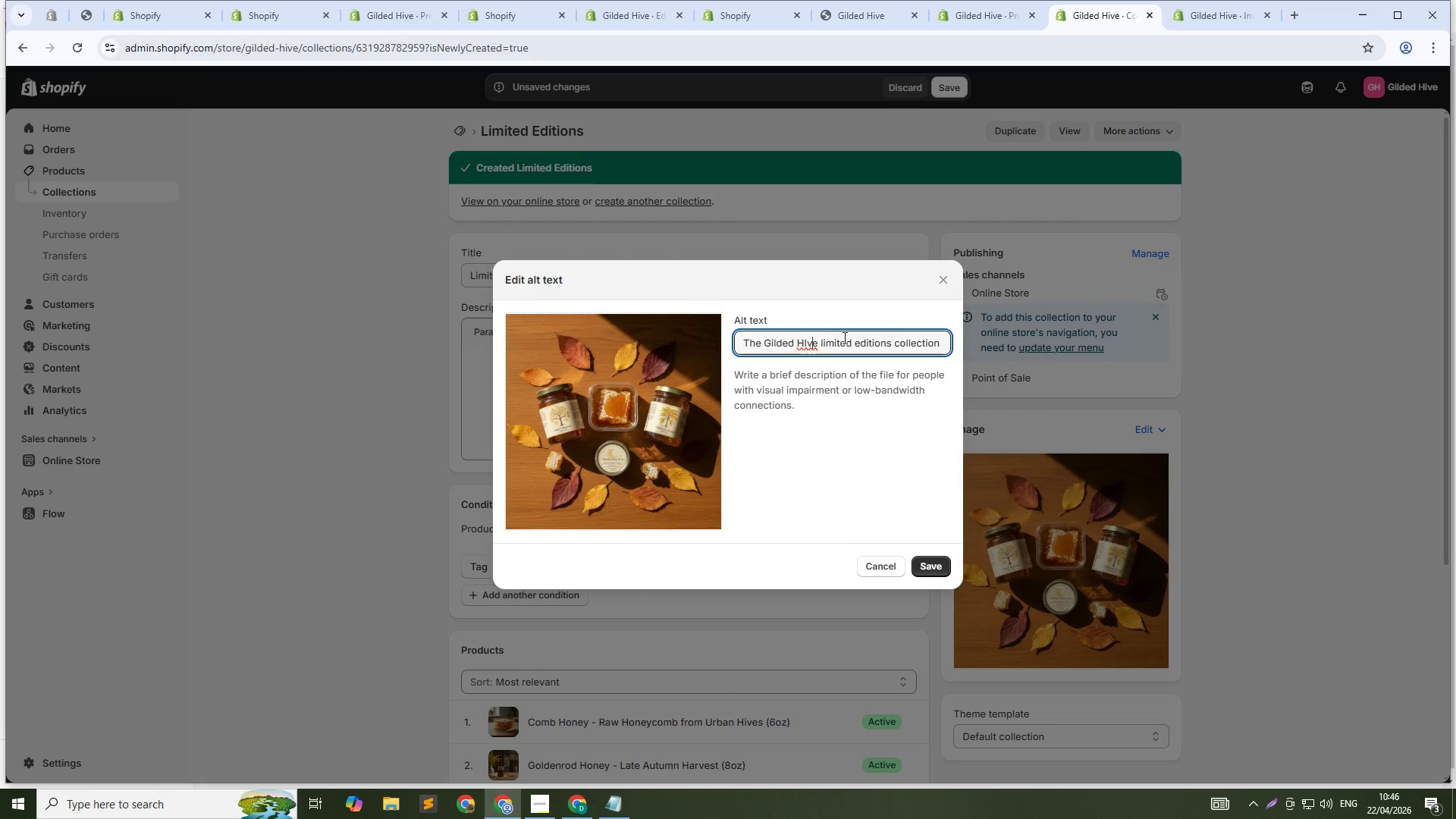 
key(ArrowLeft)
 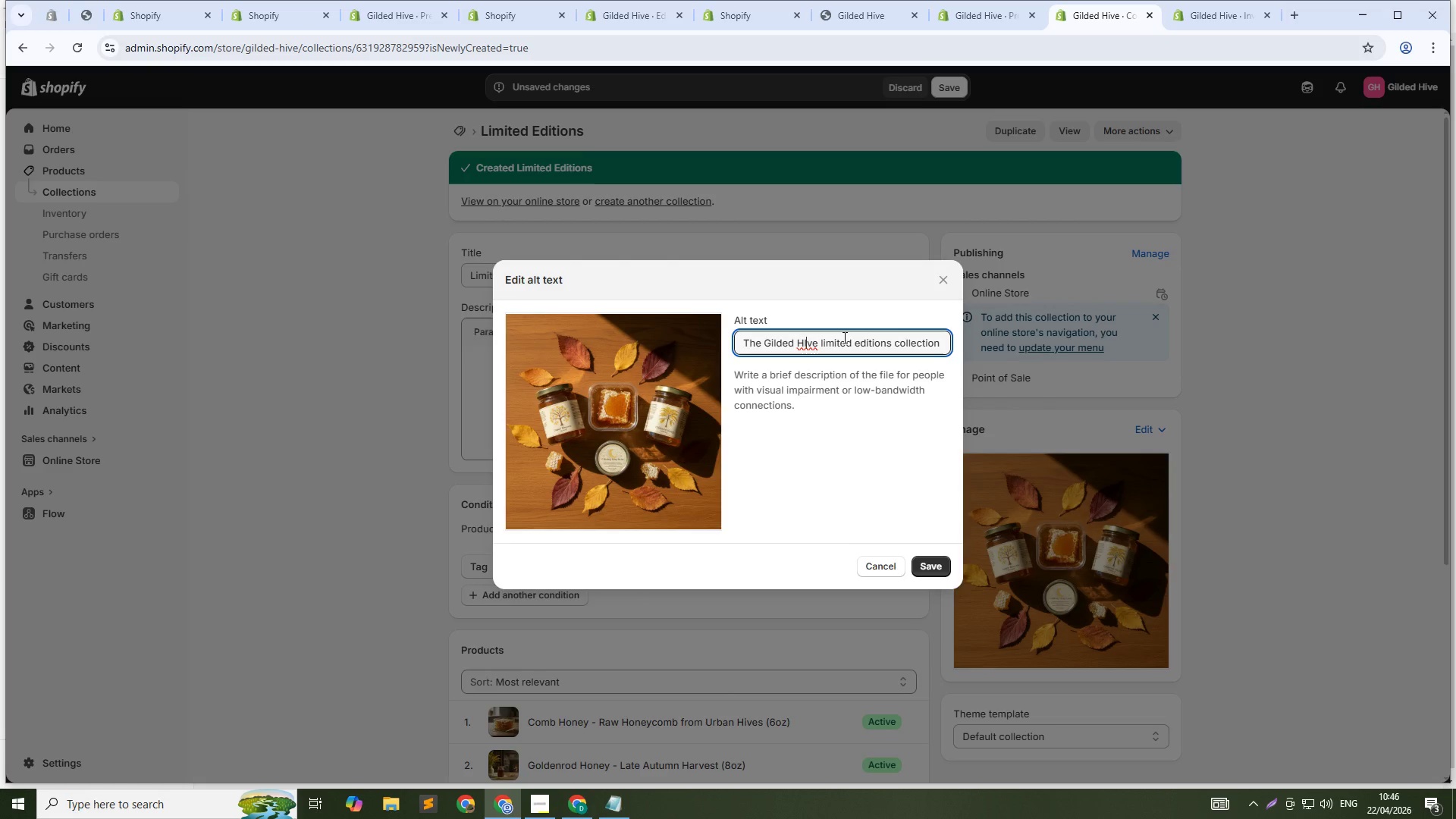 
key(ArrowLeft)